 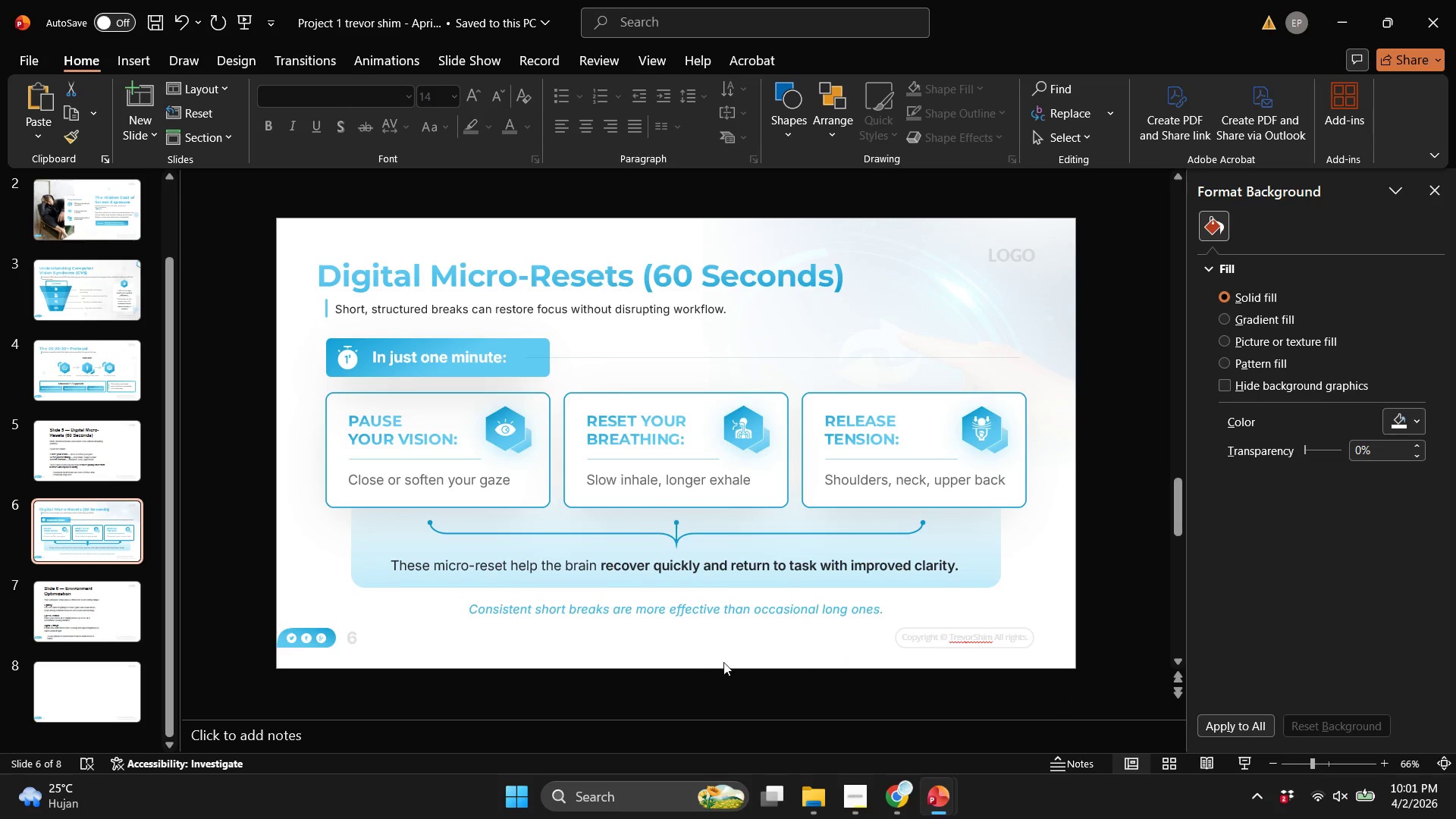 
left_click([80, 607])
 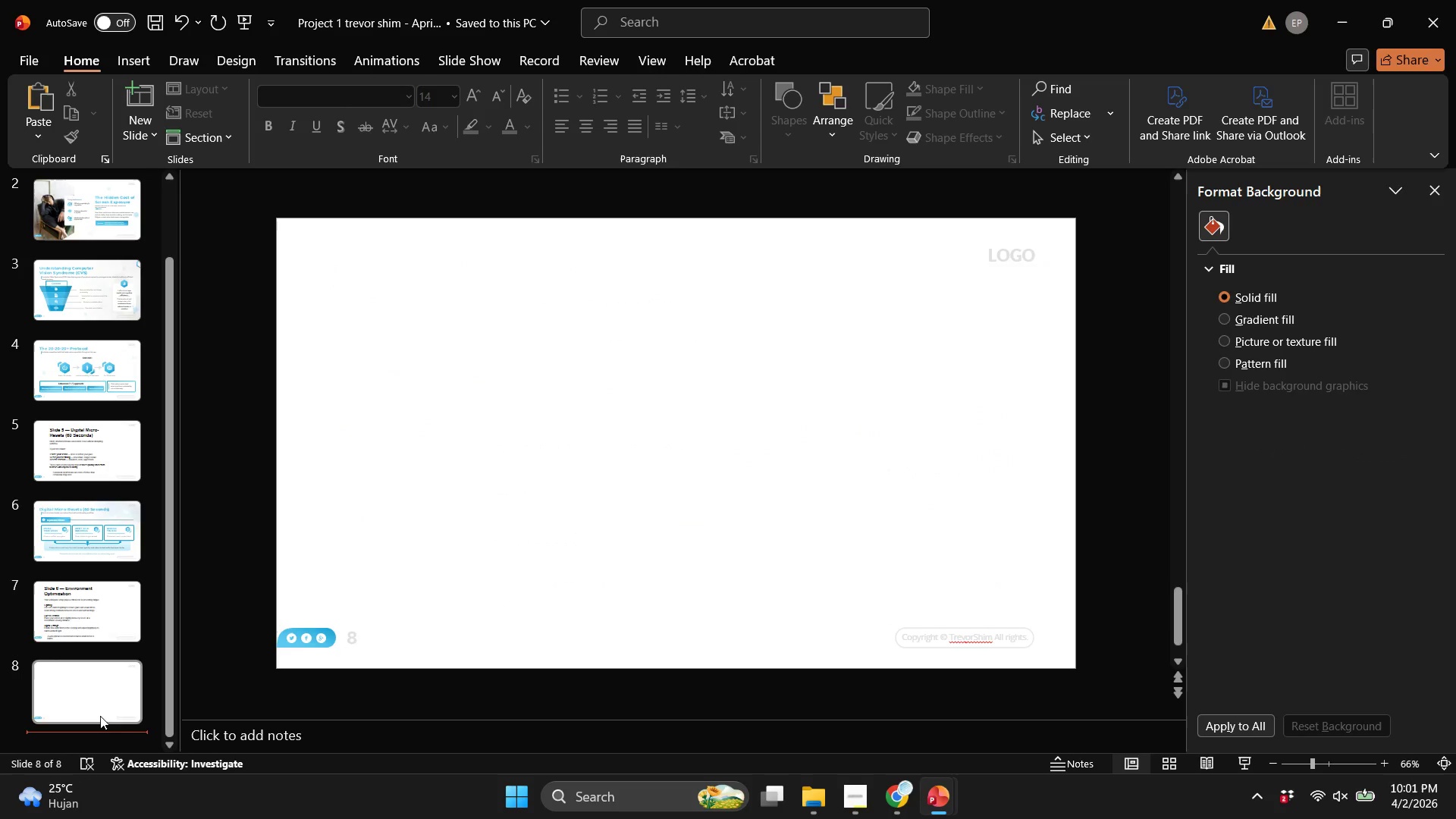 
double_click([97, 706])
 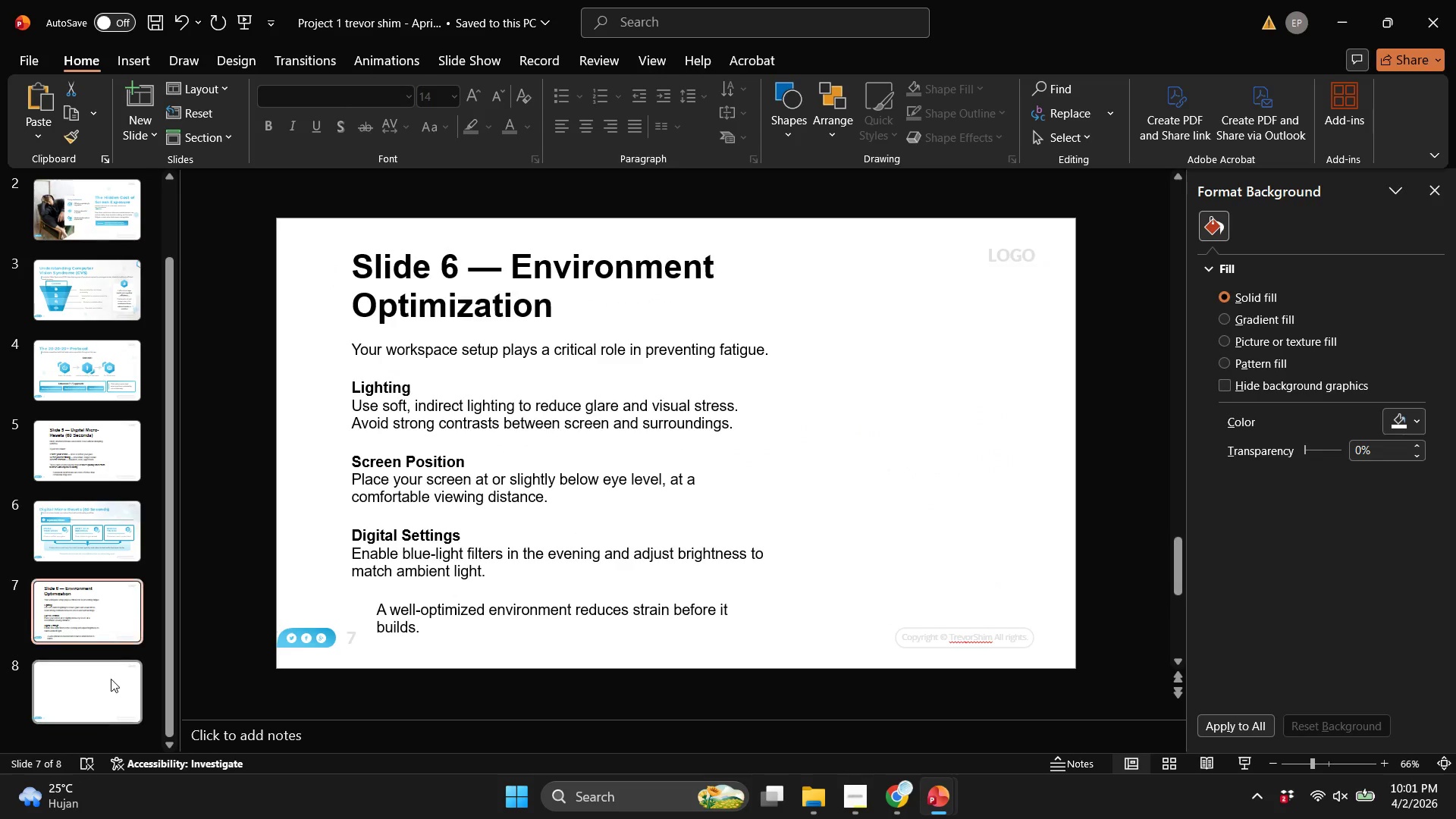 
hold_key(key=ShiftLeft, duration=0.44)
left_click([108, 682])
 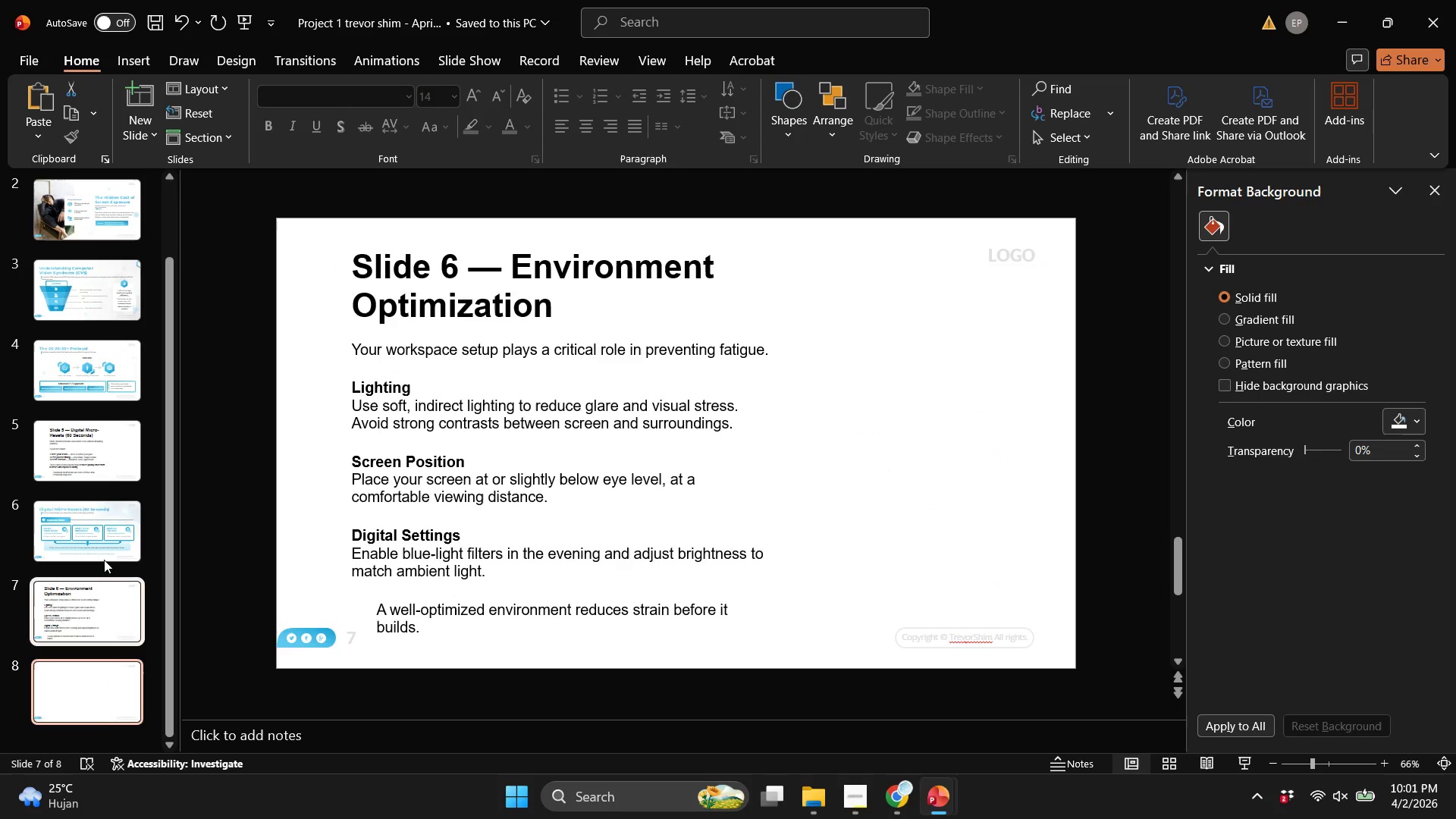 
left_click([105, 508])
 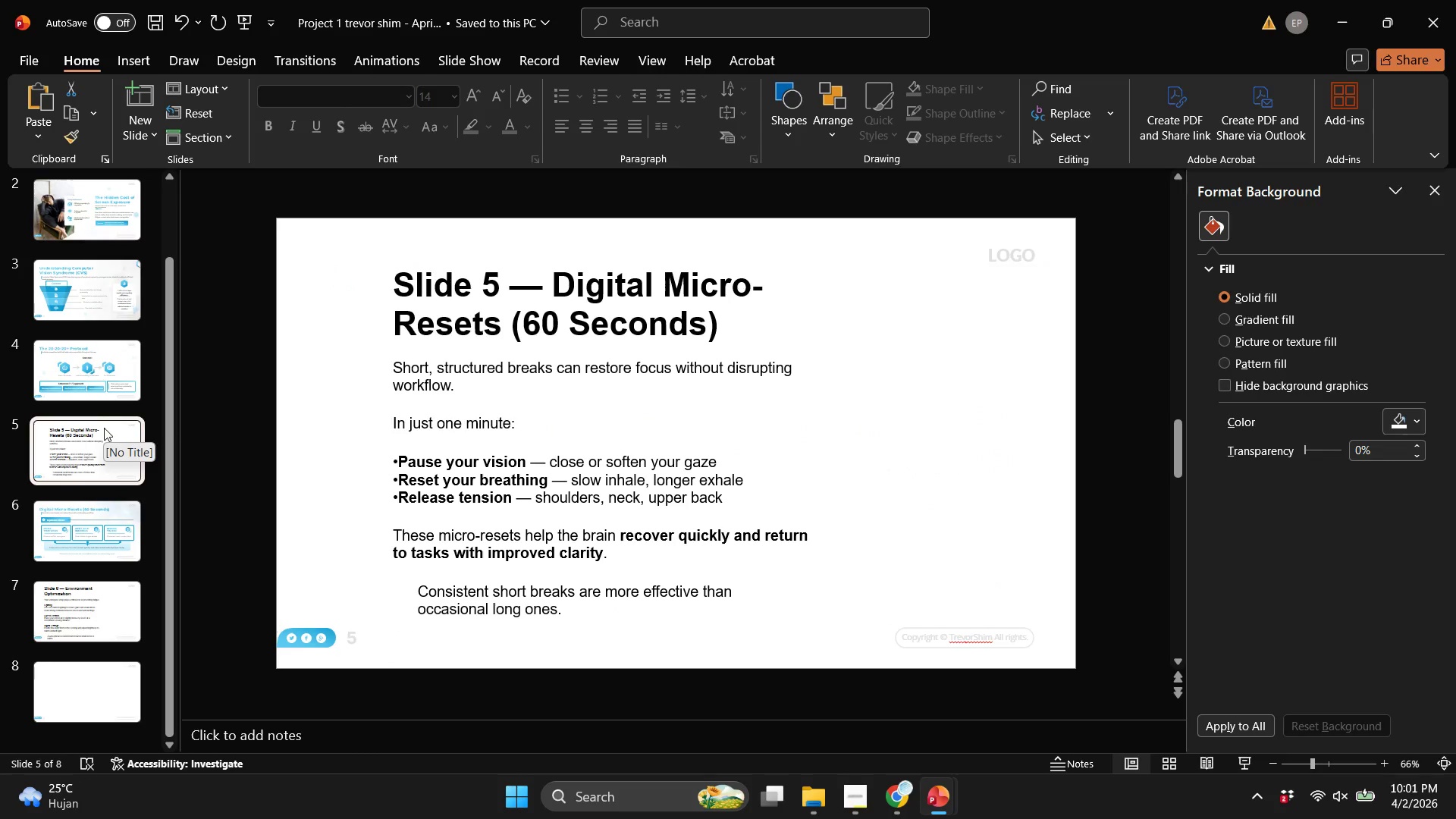 
key(Backspace)
 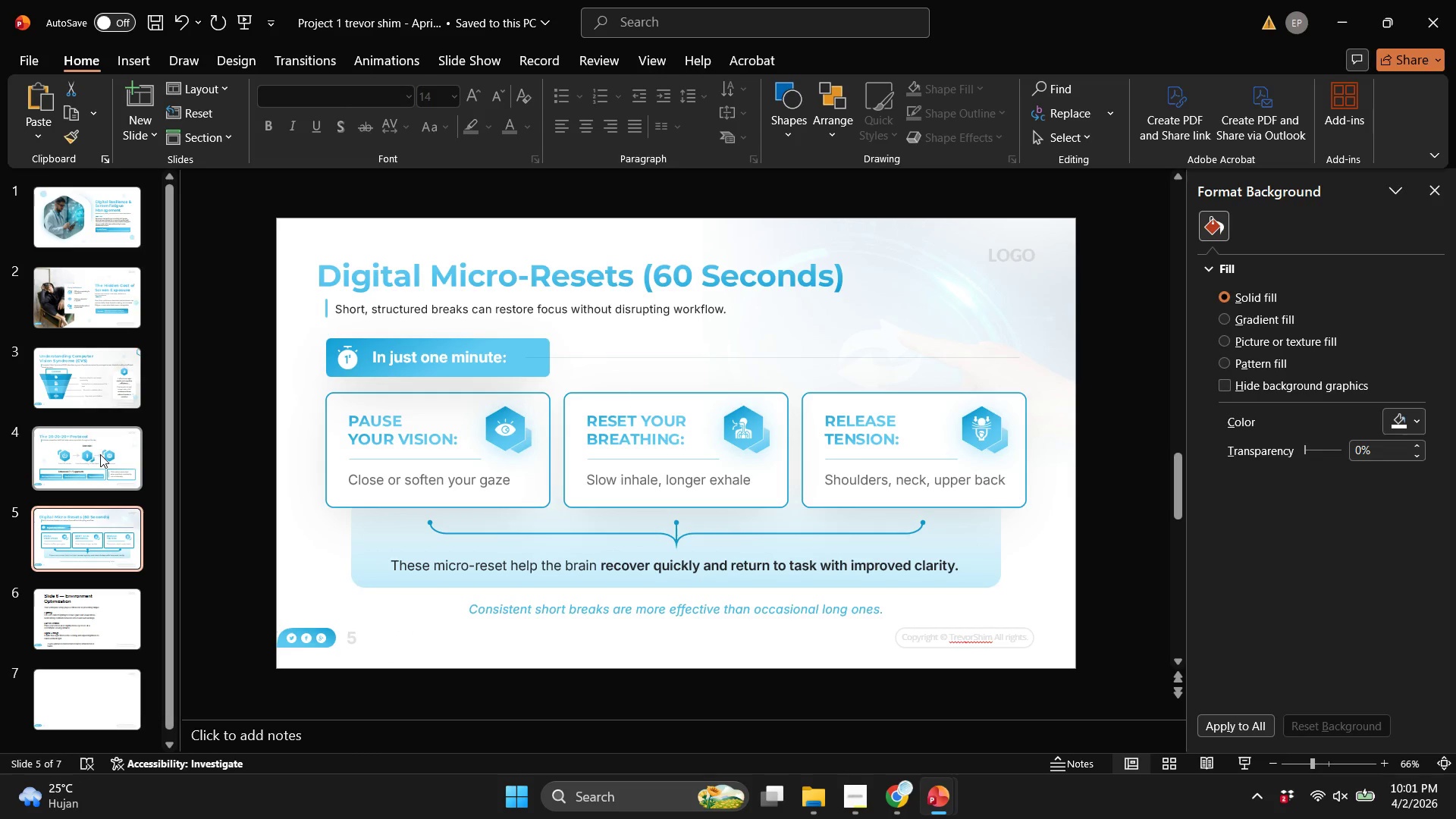 
key(Control+Z)
 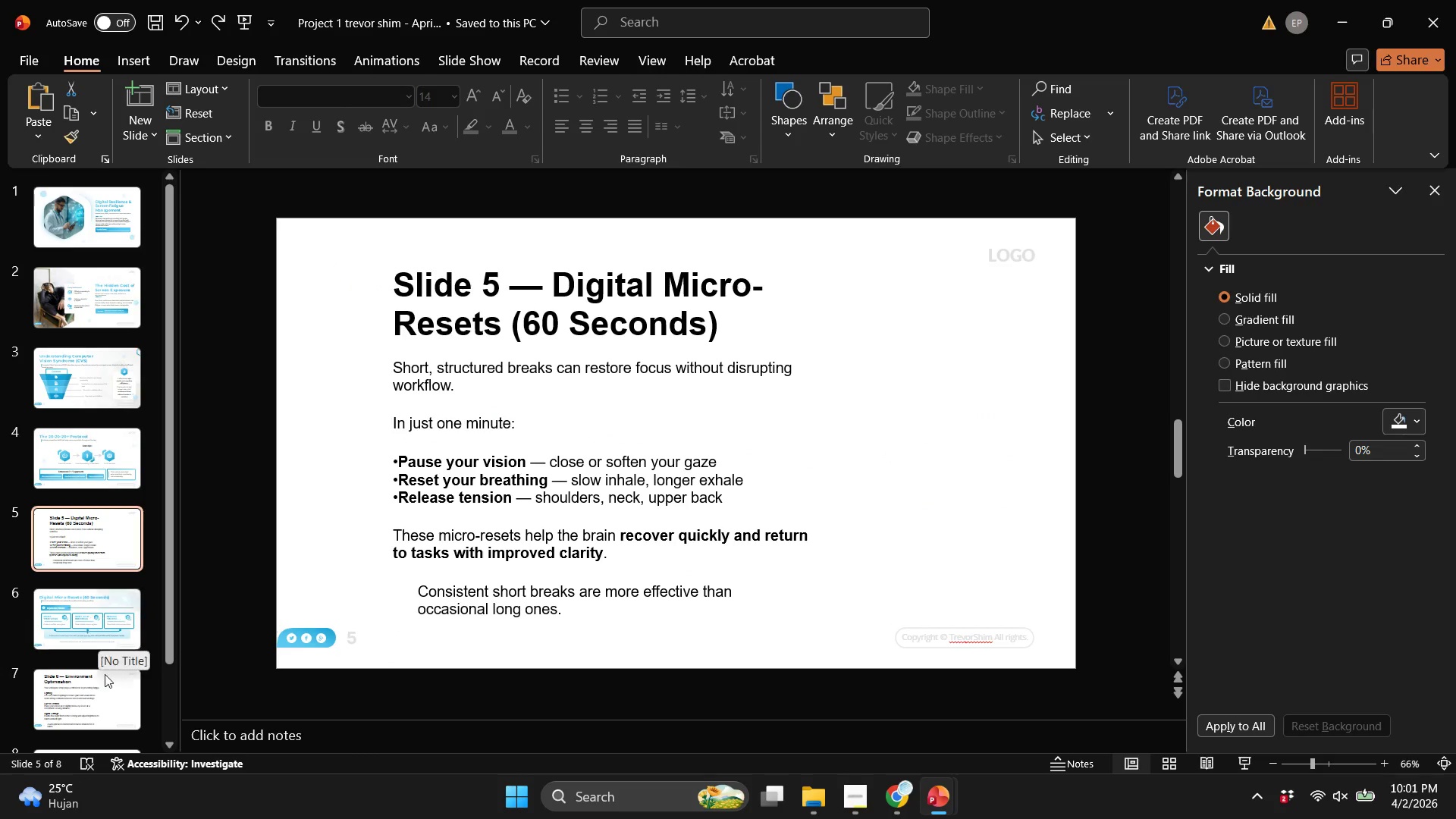 
left_click([107, 690])
 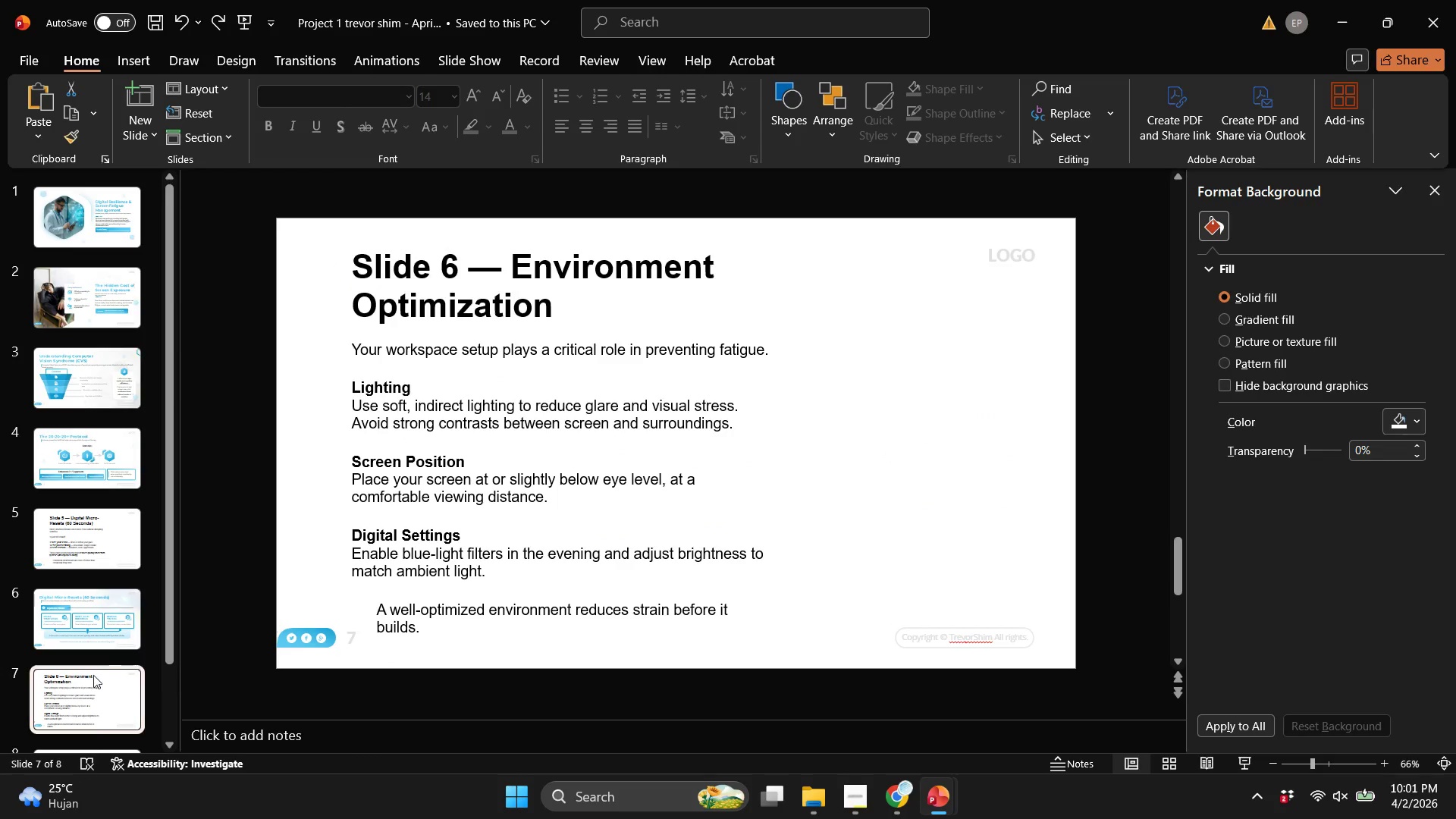 
left_click([83, 673])
 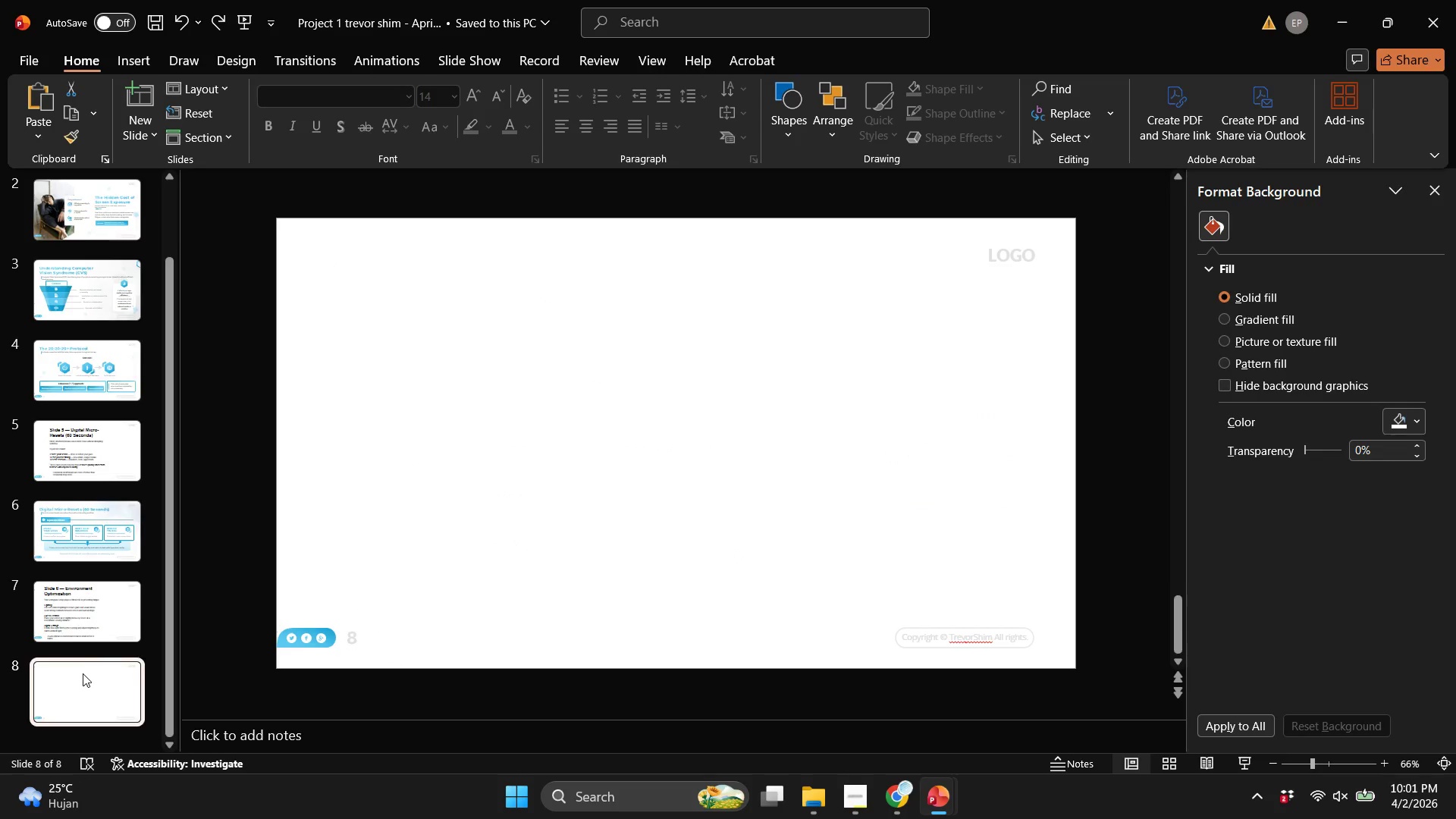 
scroll: coordinate [89, 678], scroll_direction: down, amount: 6.0
 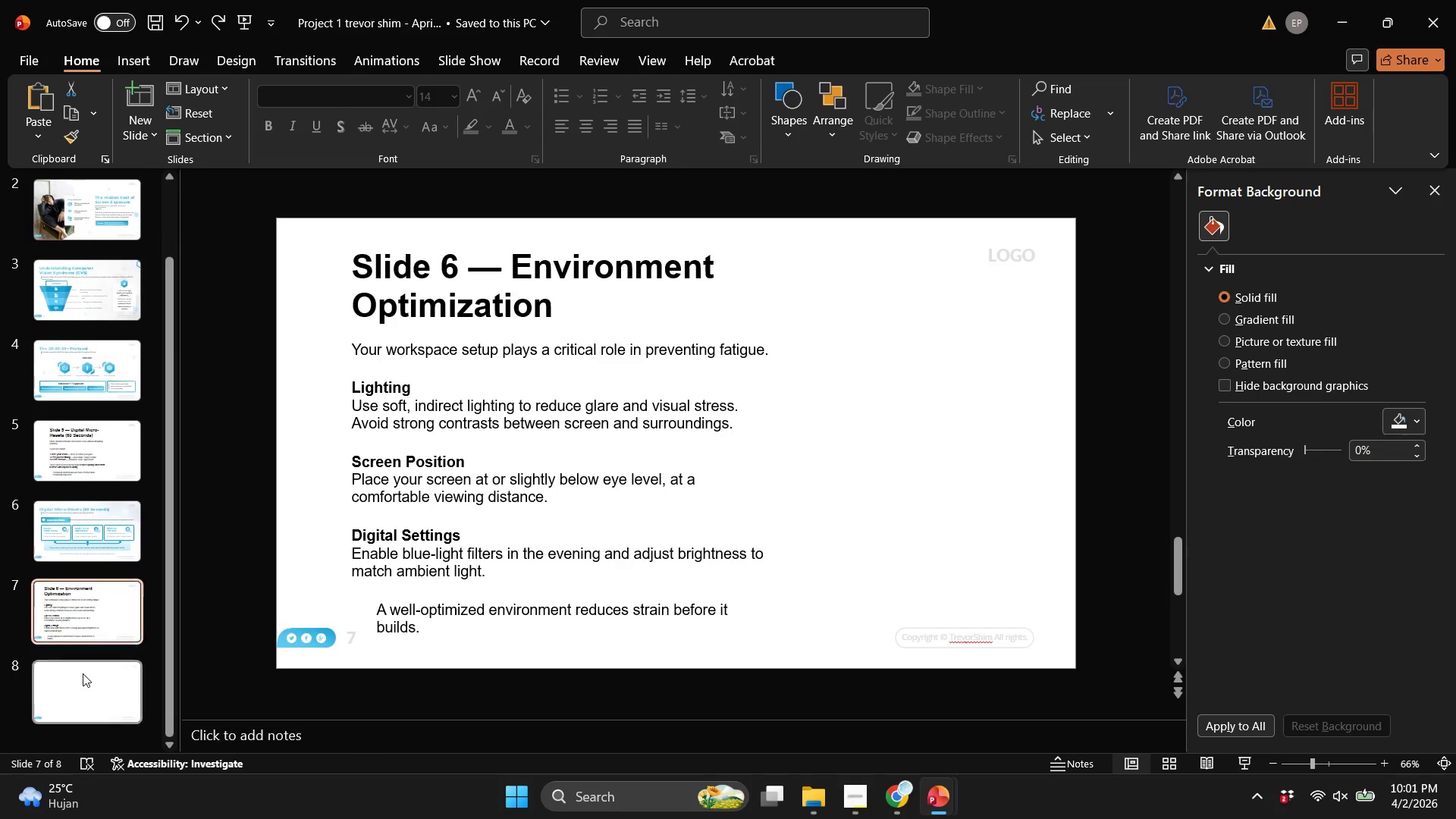 
key(Backspace)
 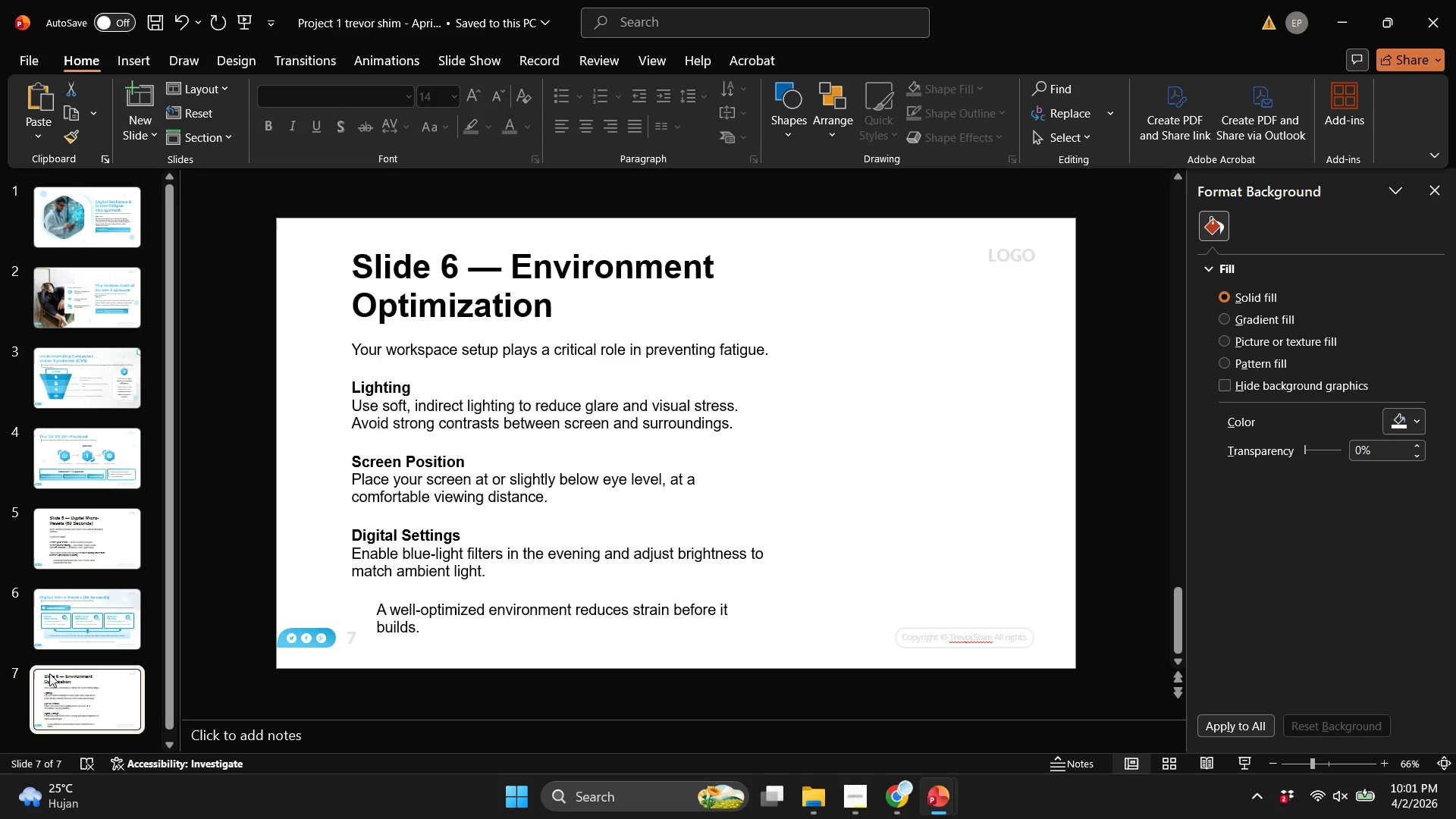 
key(Backspace)
 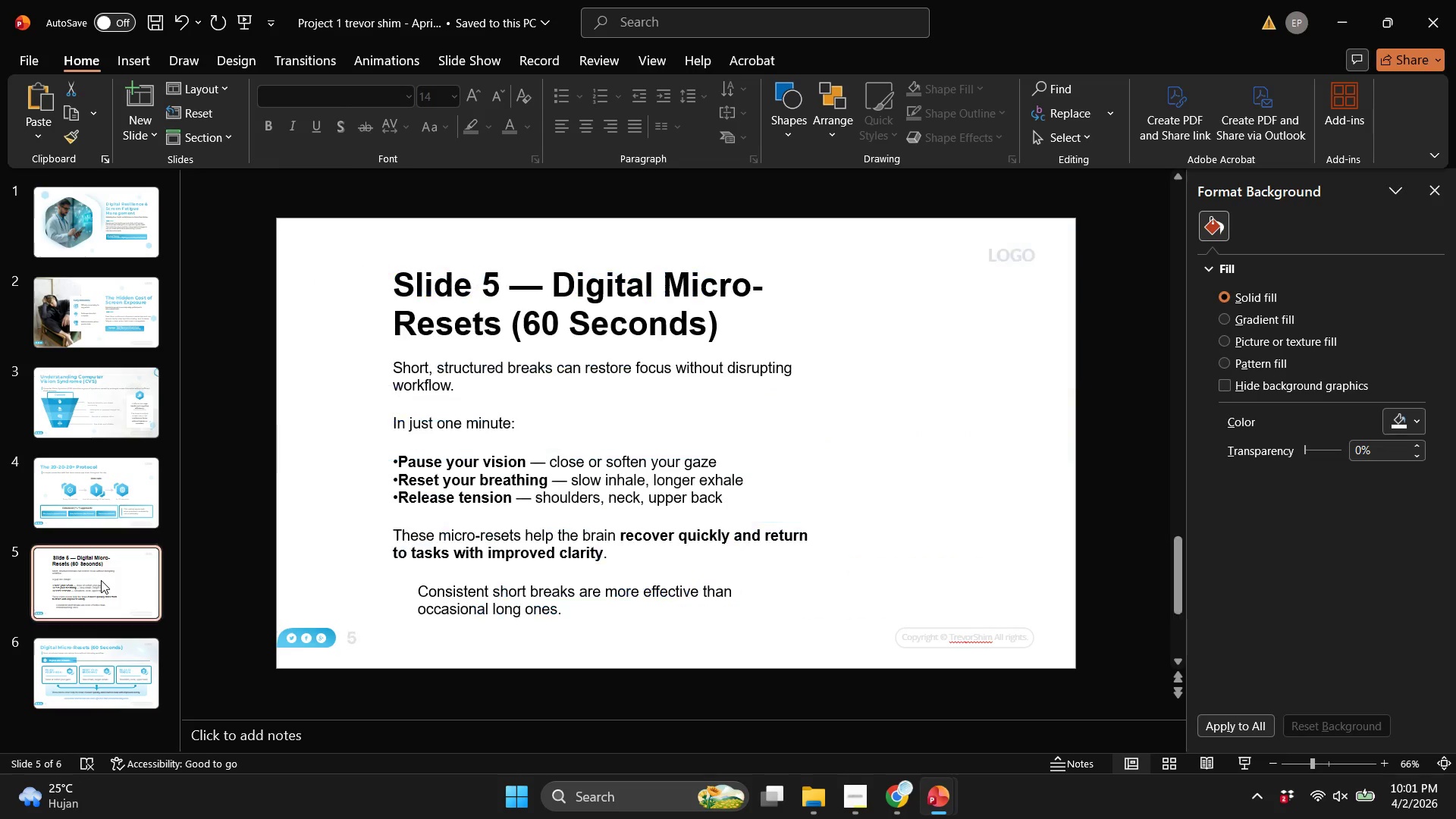 
double_click([109, 483])
 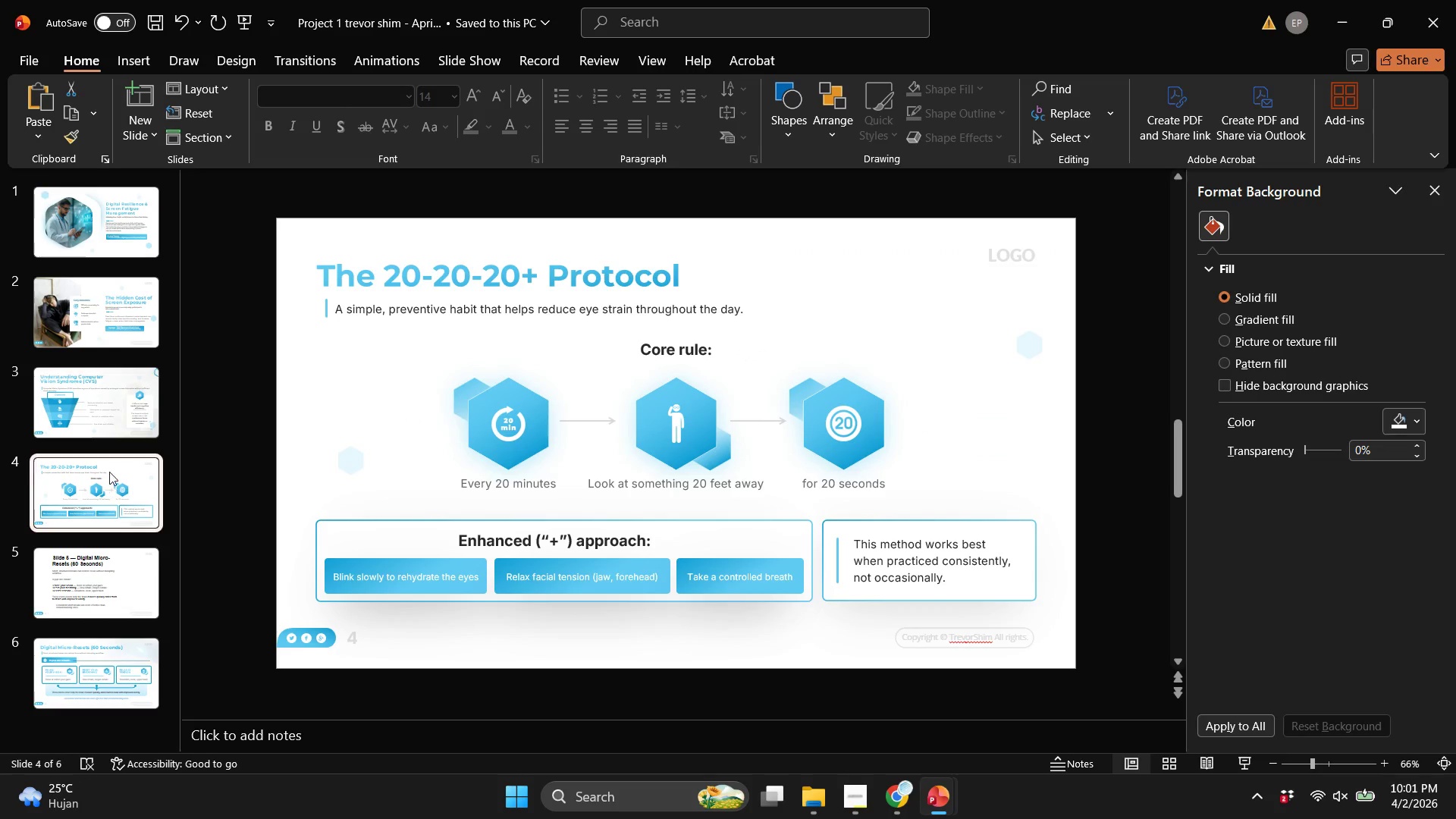 
left_click([93, 420])
 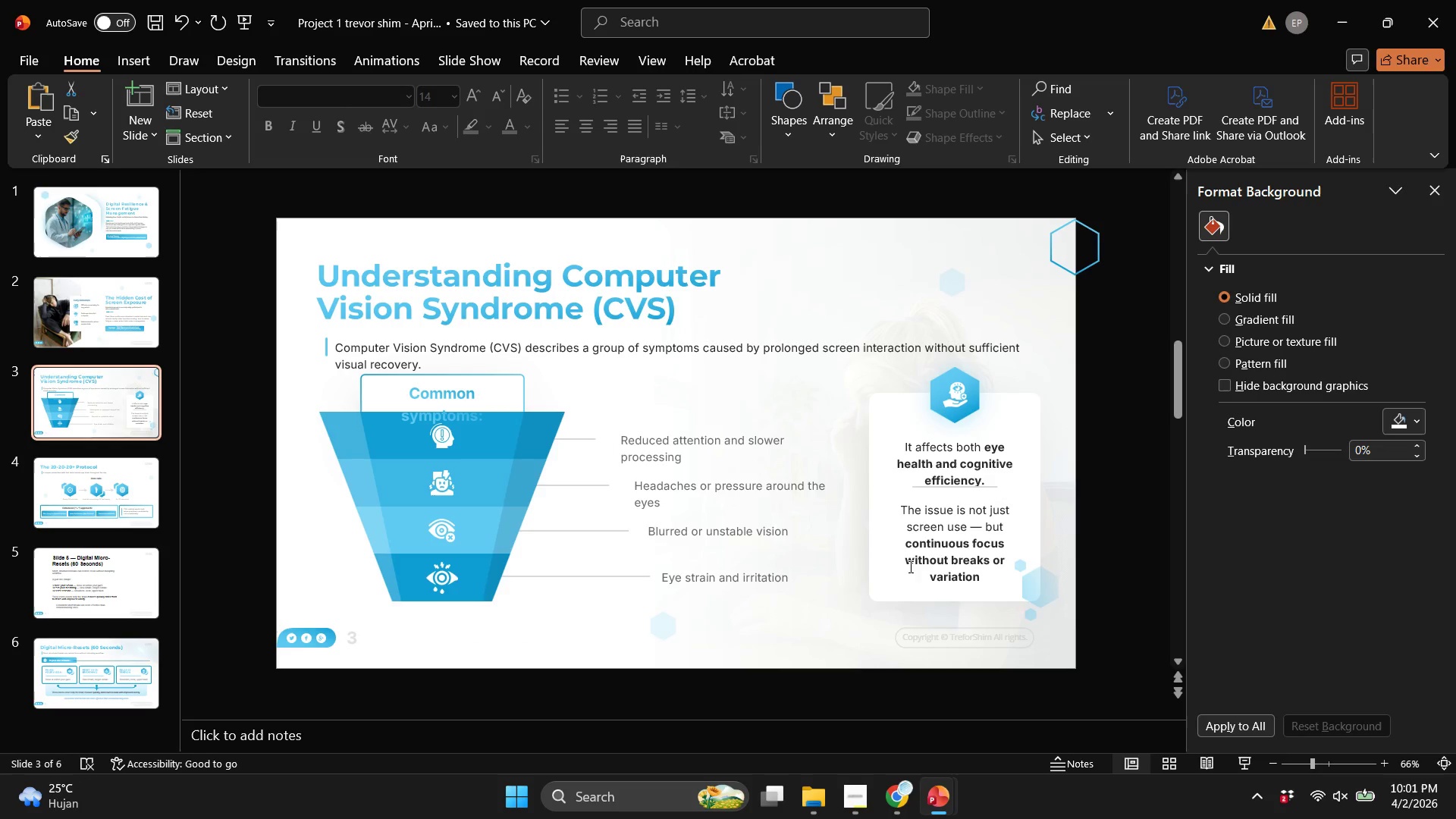 
double_click([1041, 582])
 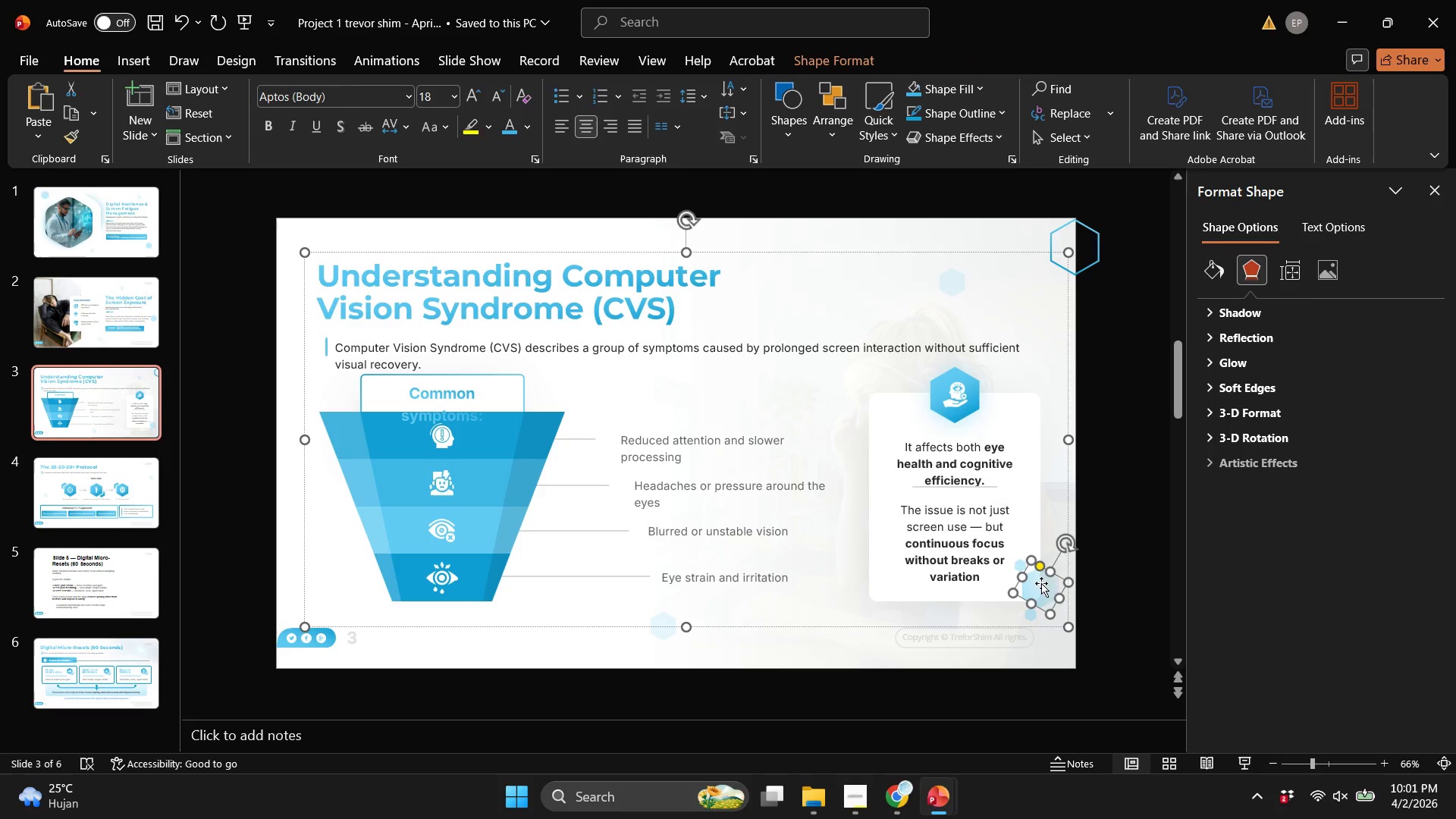 
key(Control+C)
 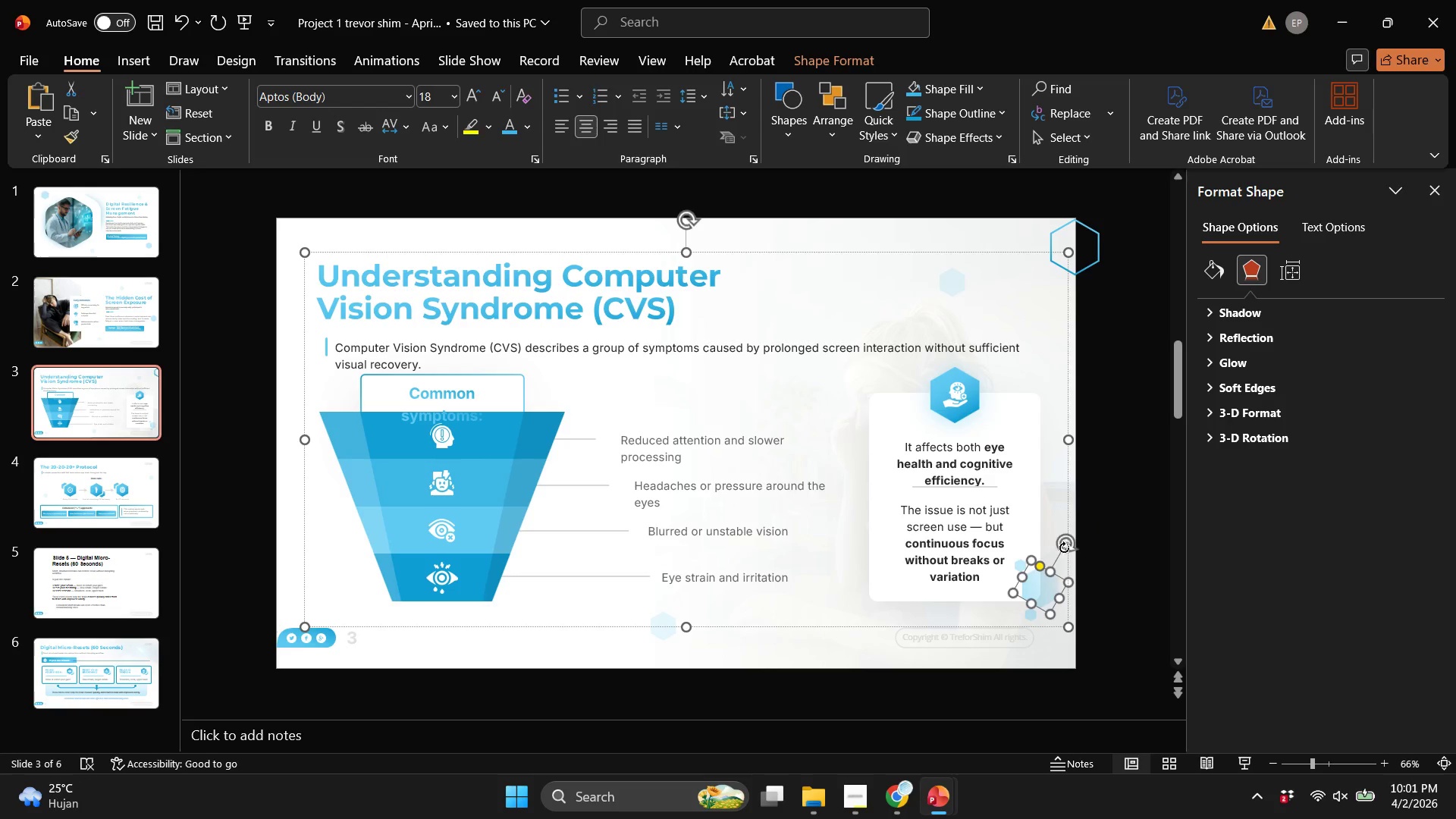 
hold_key(key=ShiftLeft, duration=1.27)
left_click([1021, 560])
 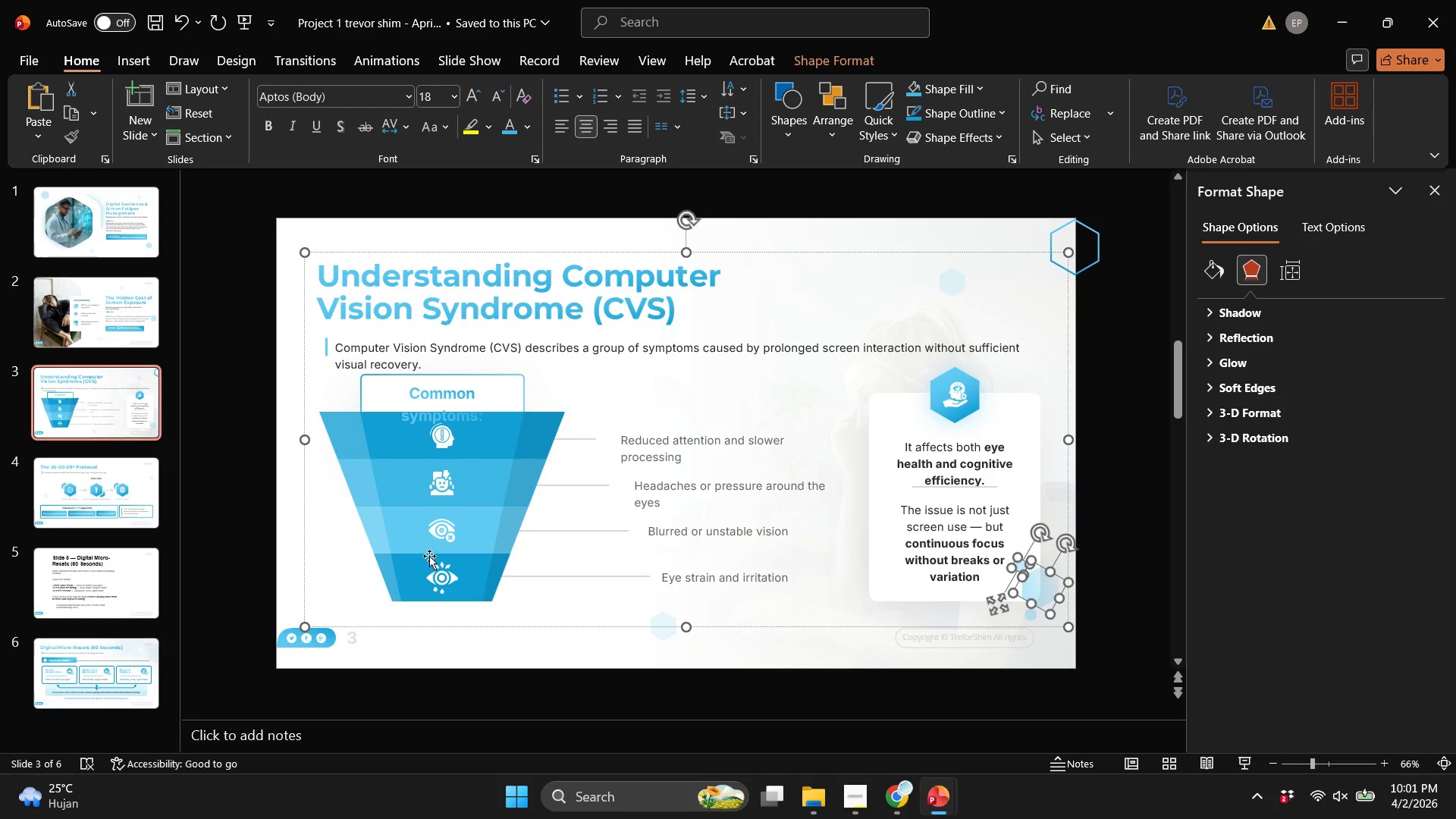 
key(Control+ControlLeft)
 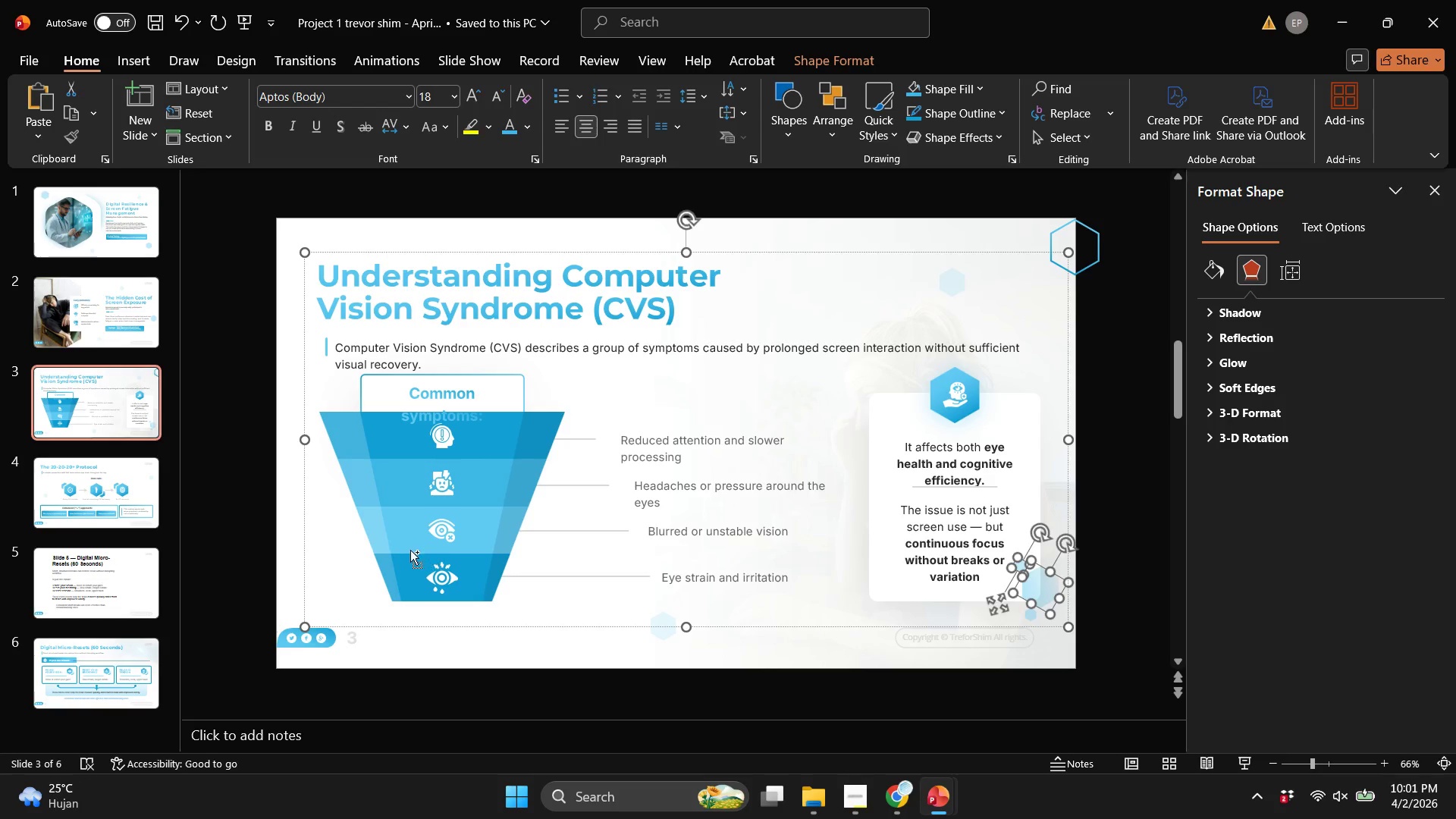 
key(Control+C)
 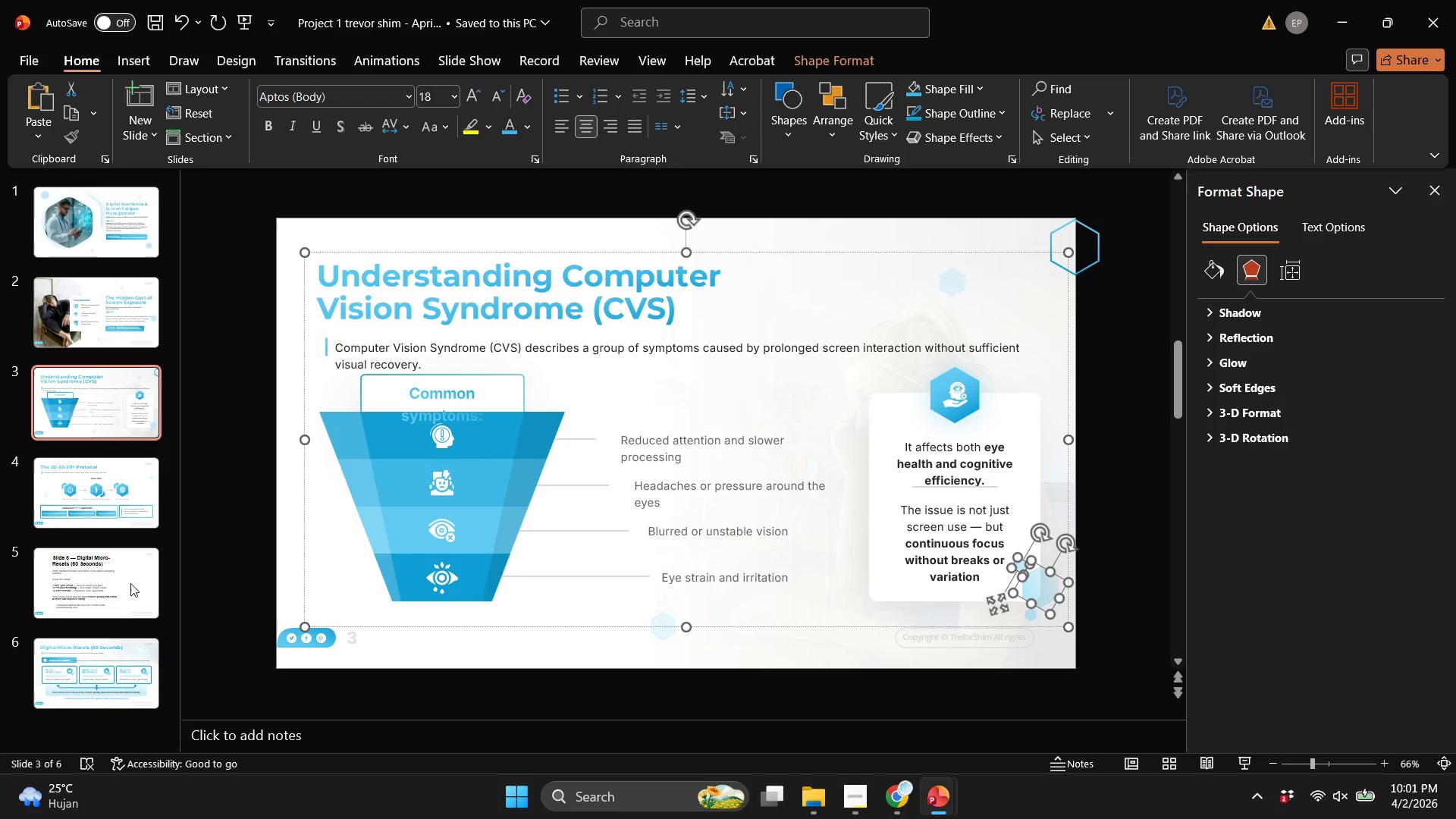 
left_click([96, 691])
 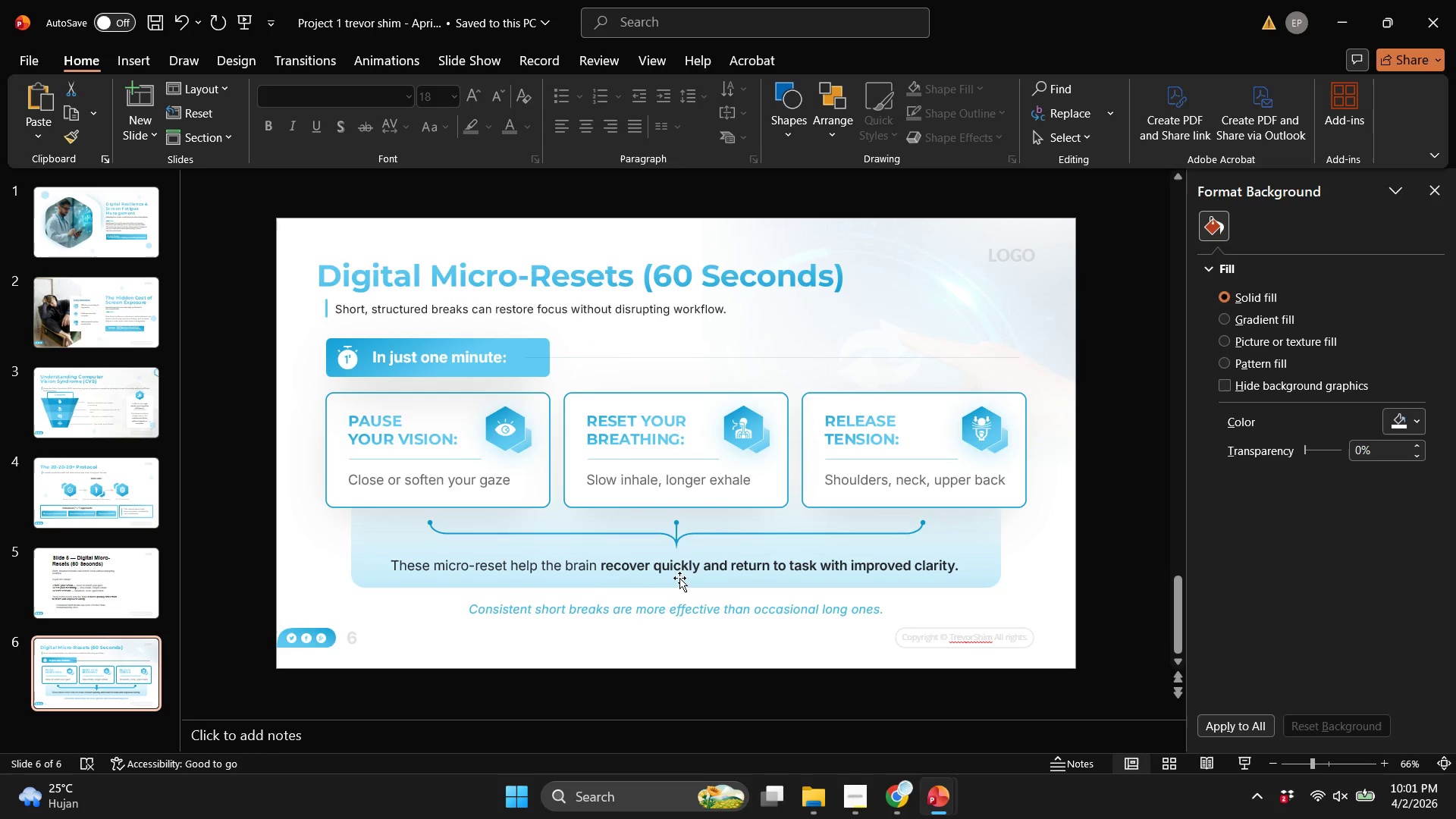 
key(Control+V)
 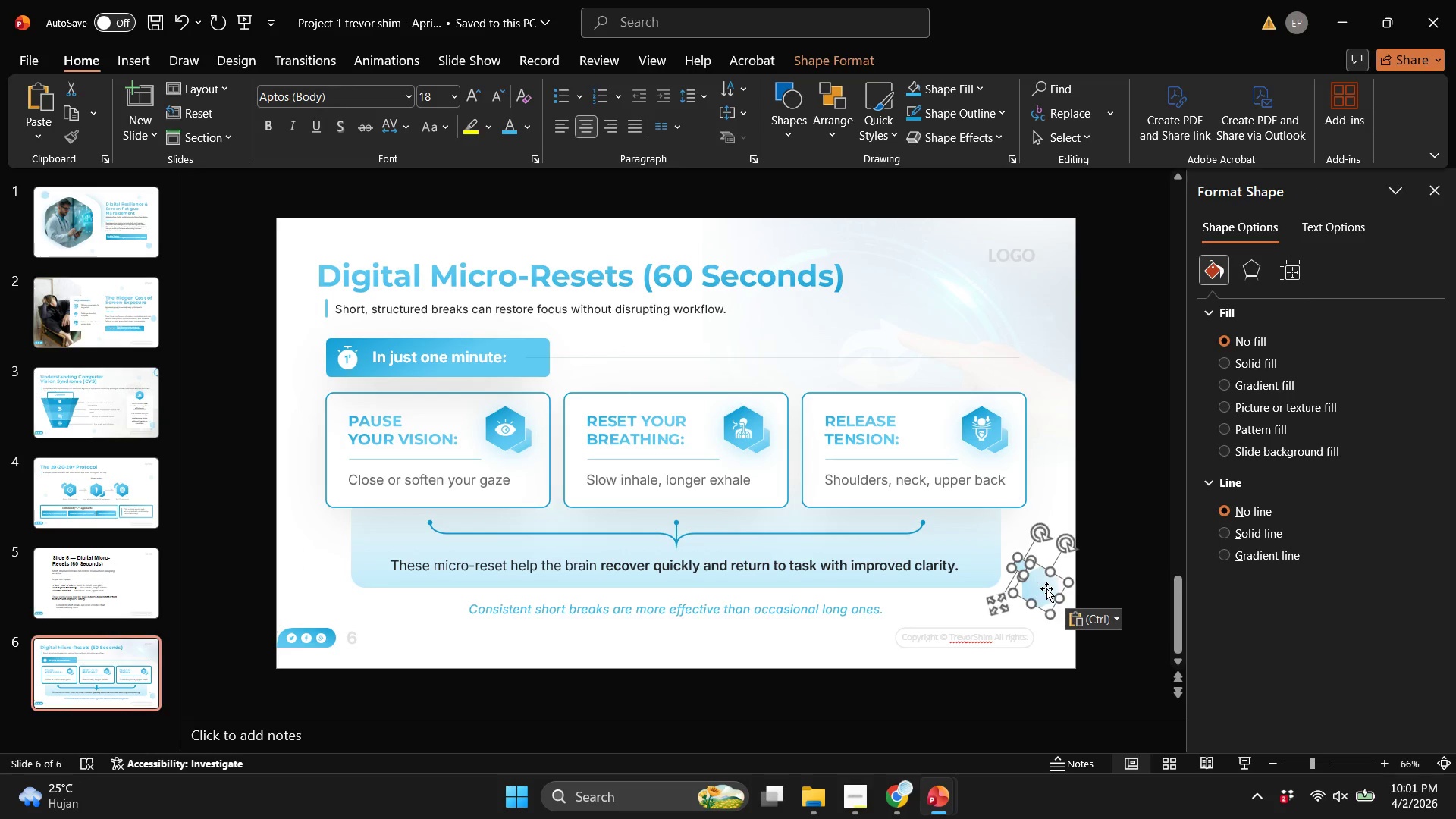 
left_click_drag(start_coordinate=[1044, 588], to_coordinate=[1037, 530])
 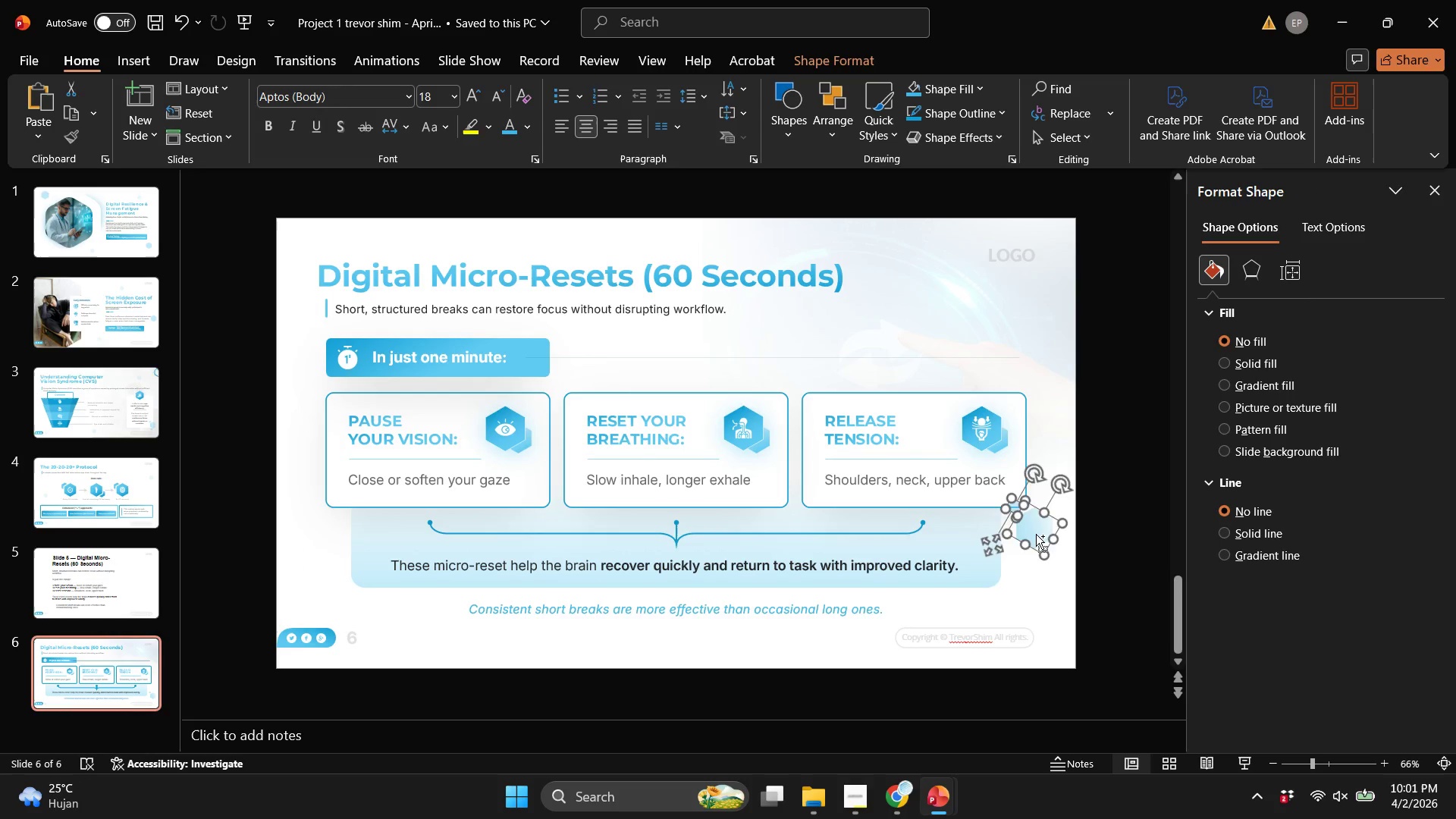 
key(Control+Z)
 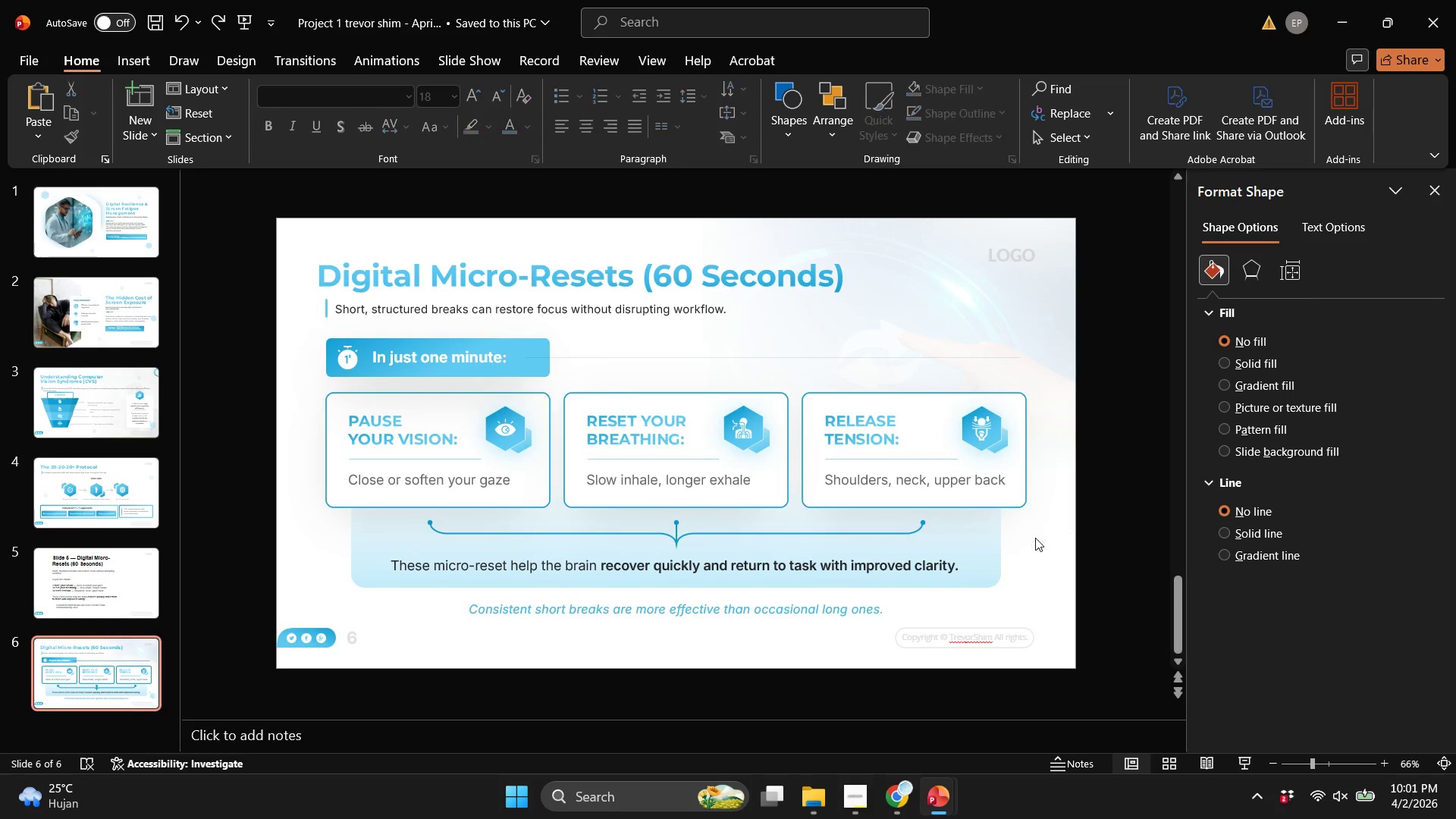 
key(Control+Z)
 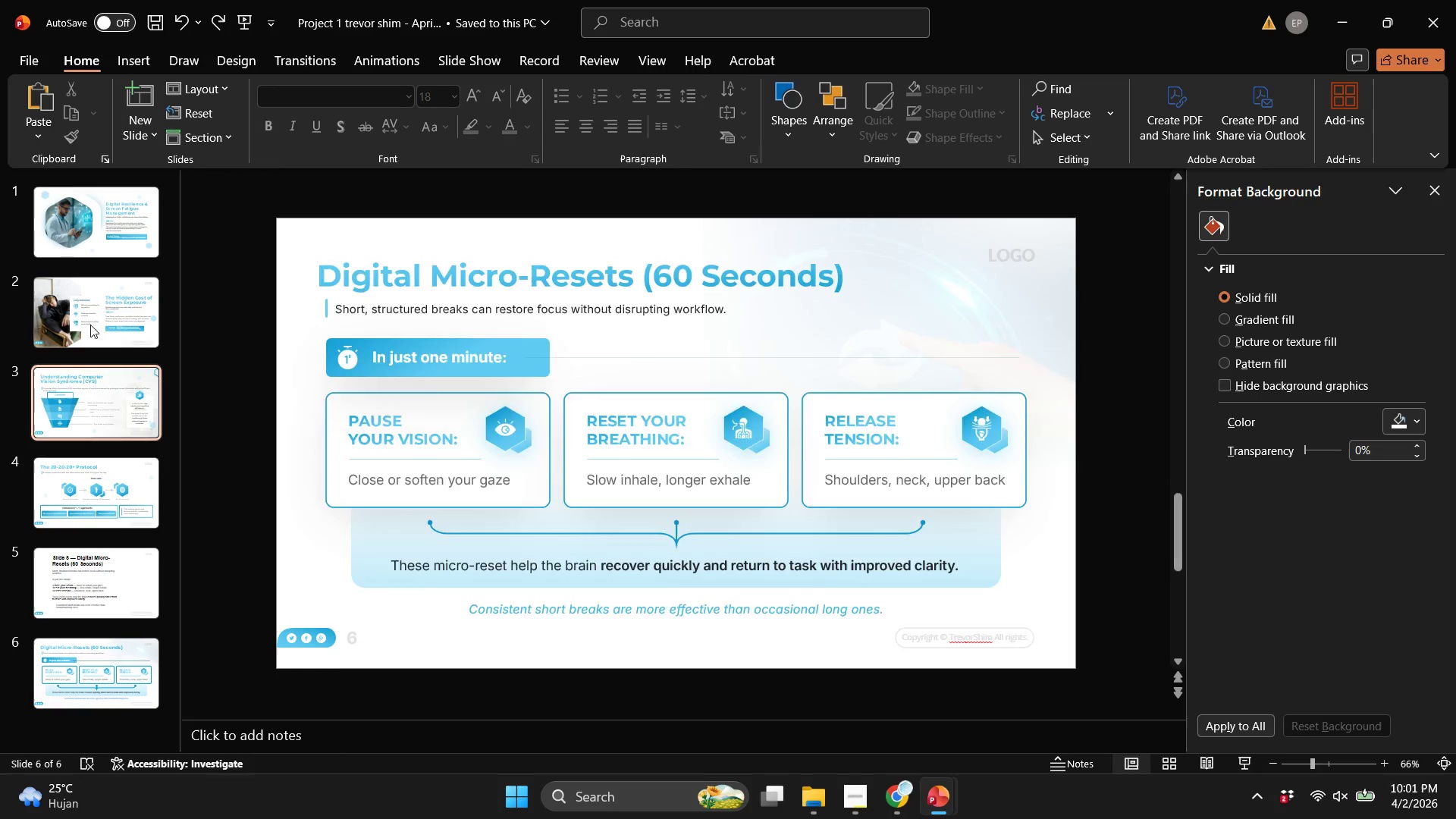 
double_click([78, 301])
 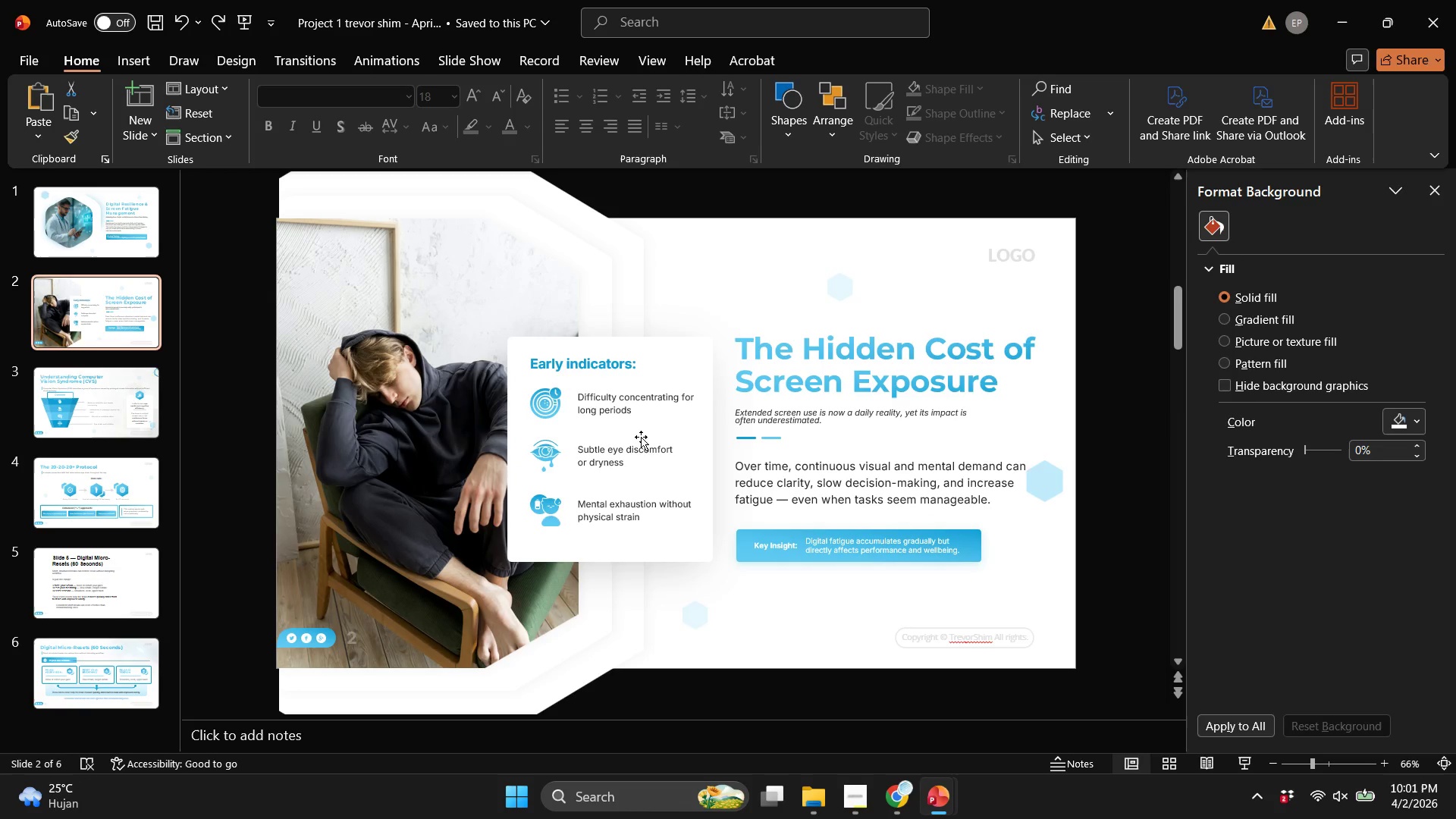 
left_click([635, 409])
 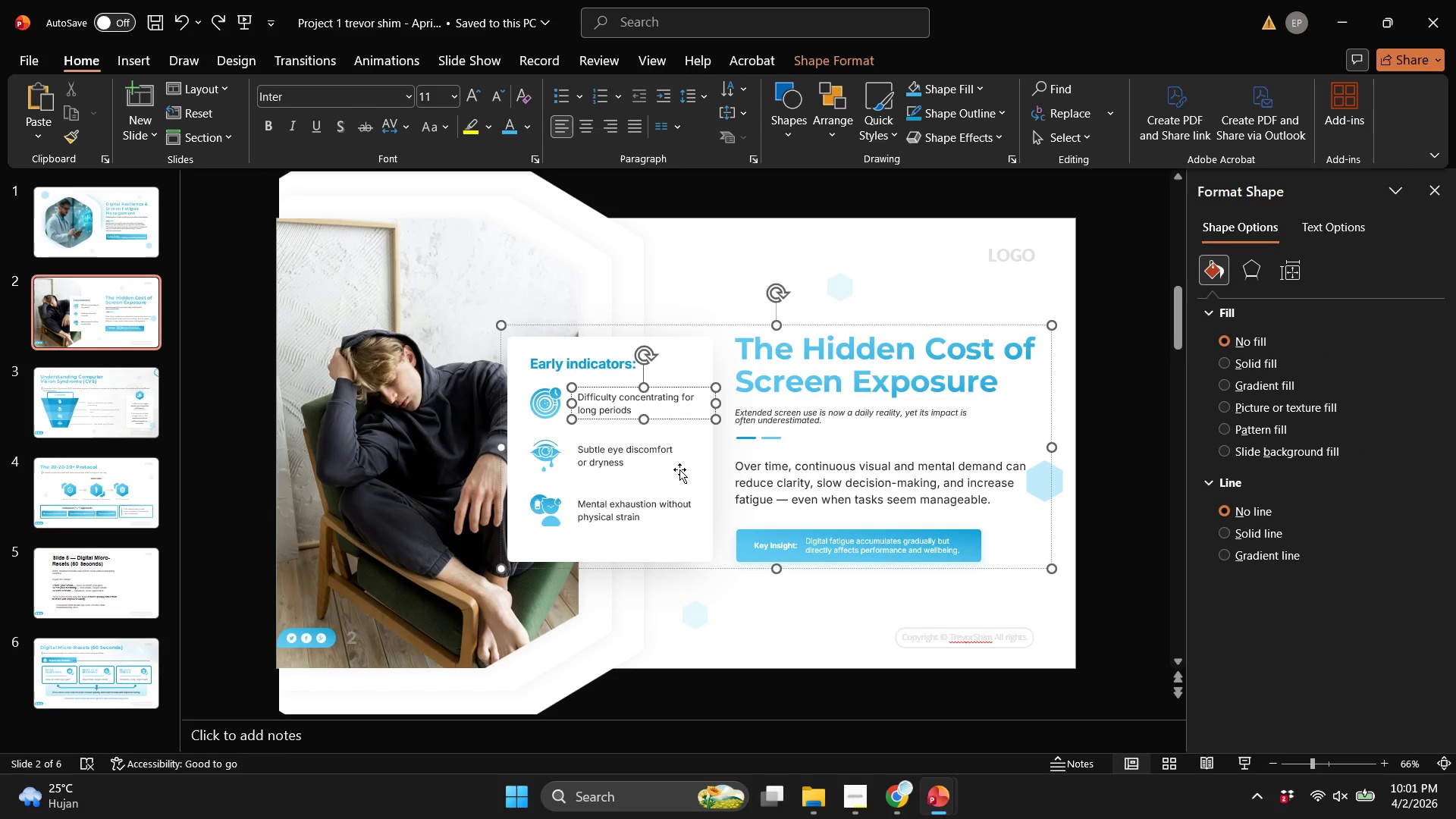 
scroll: coordinate [660, 444], scroll_direction: down, amount: 2.0
 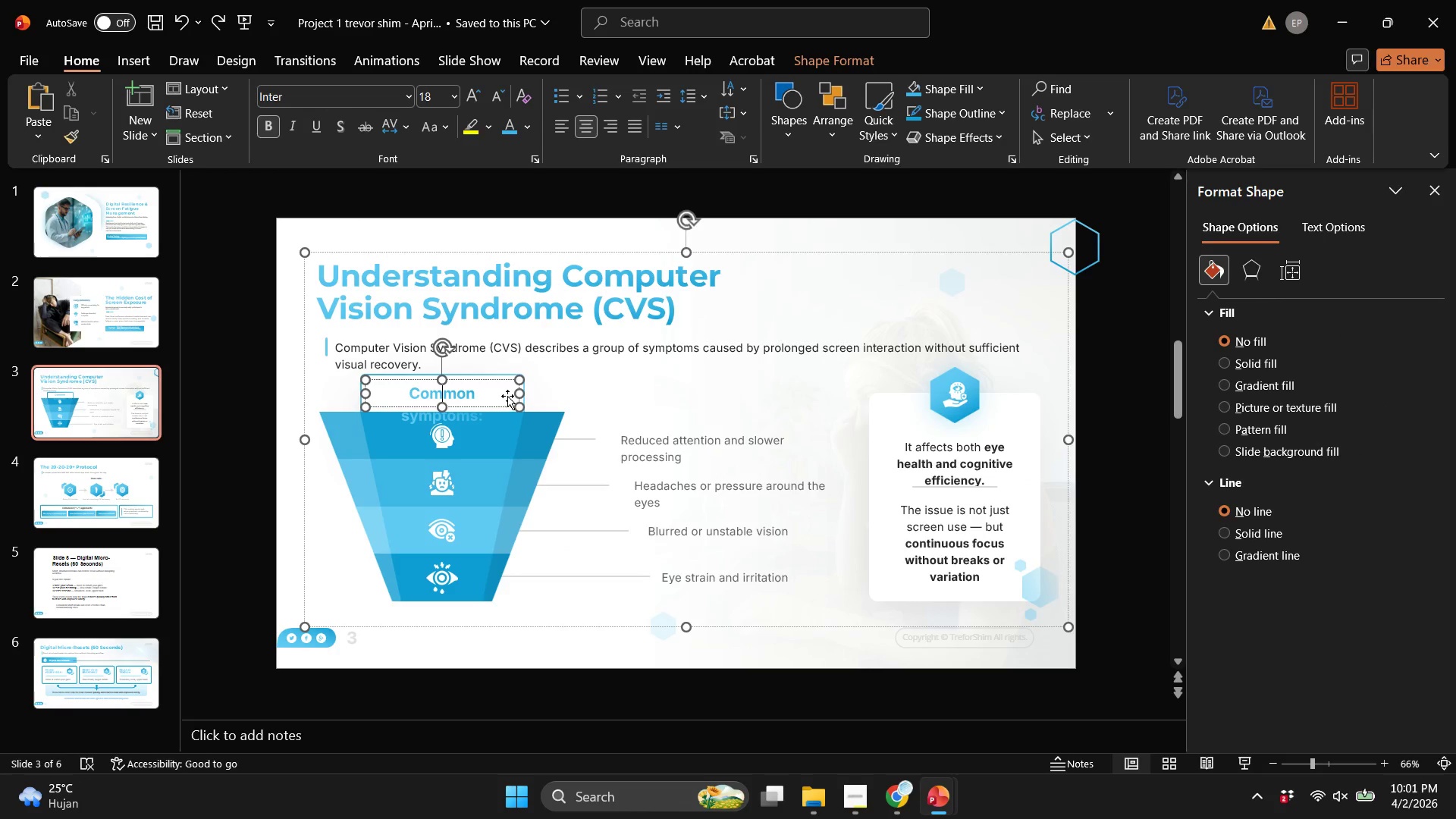 
hold_key(key=ControlLeft, duration=0.95)
hold_key(key=ShiftLeft, duration=0.7)
left_click_drag(start_coordinate=[518, 394], to_coordinate=[532, 395])
 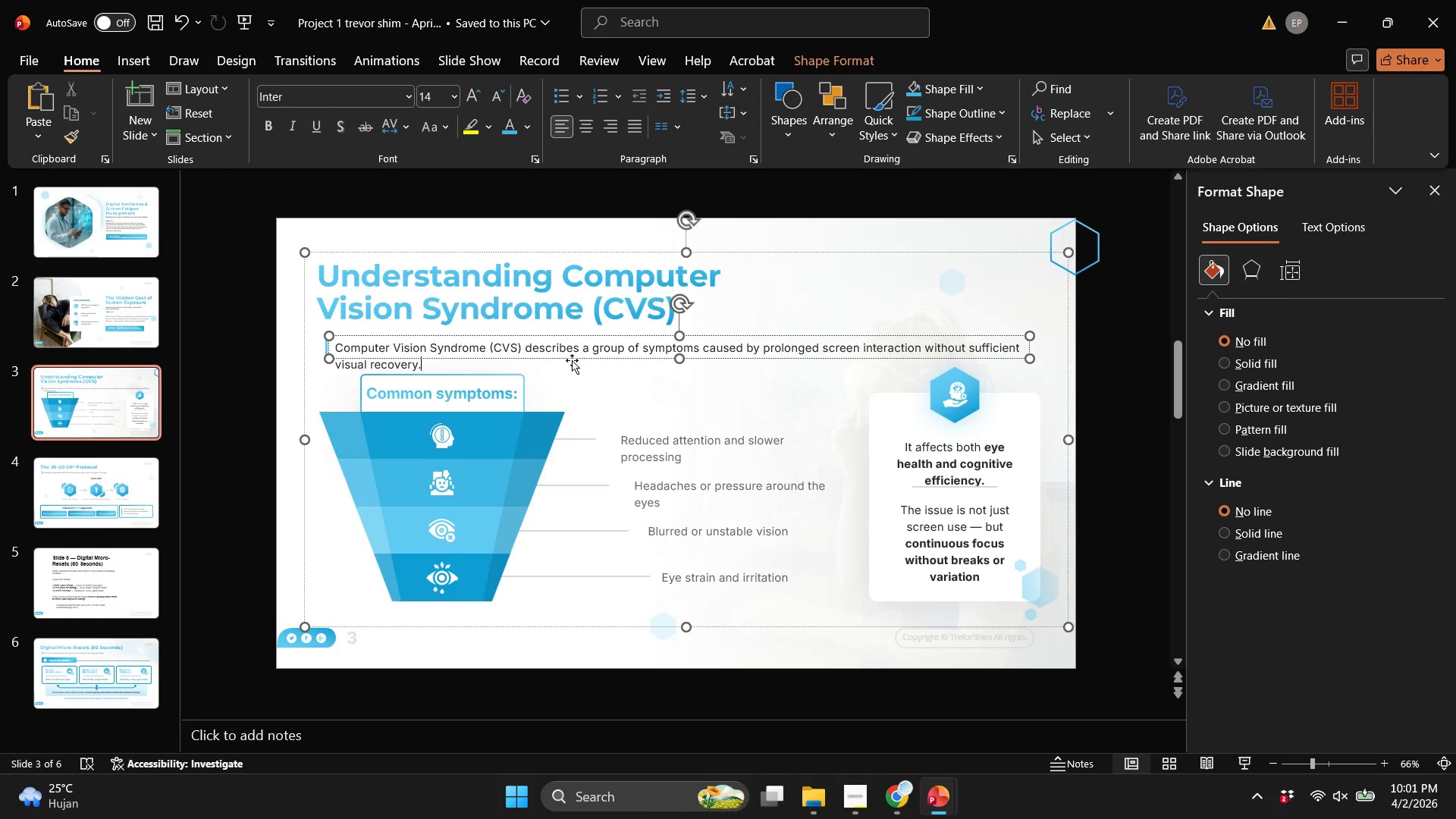 
left_click([572, 359])
 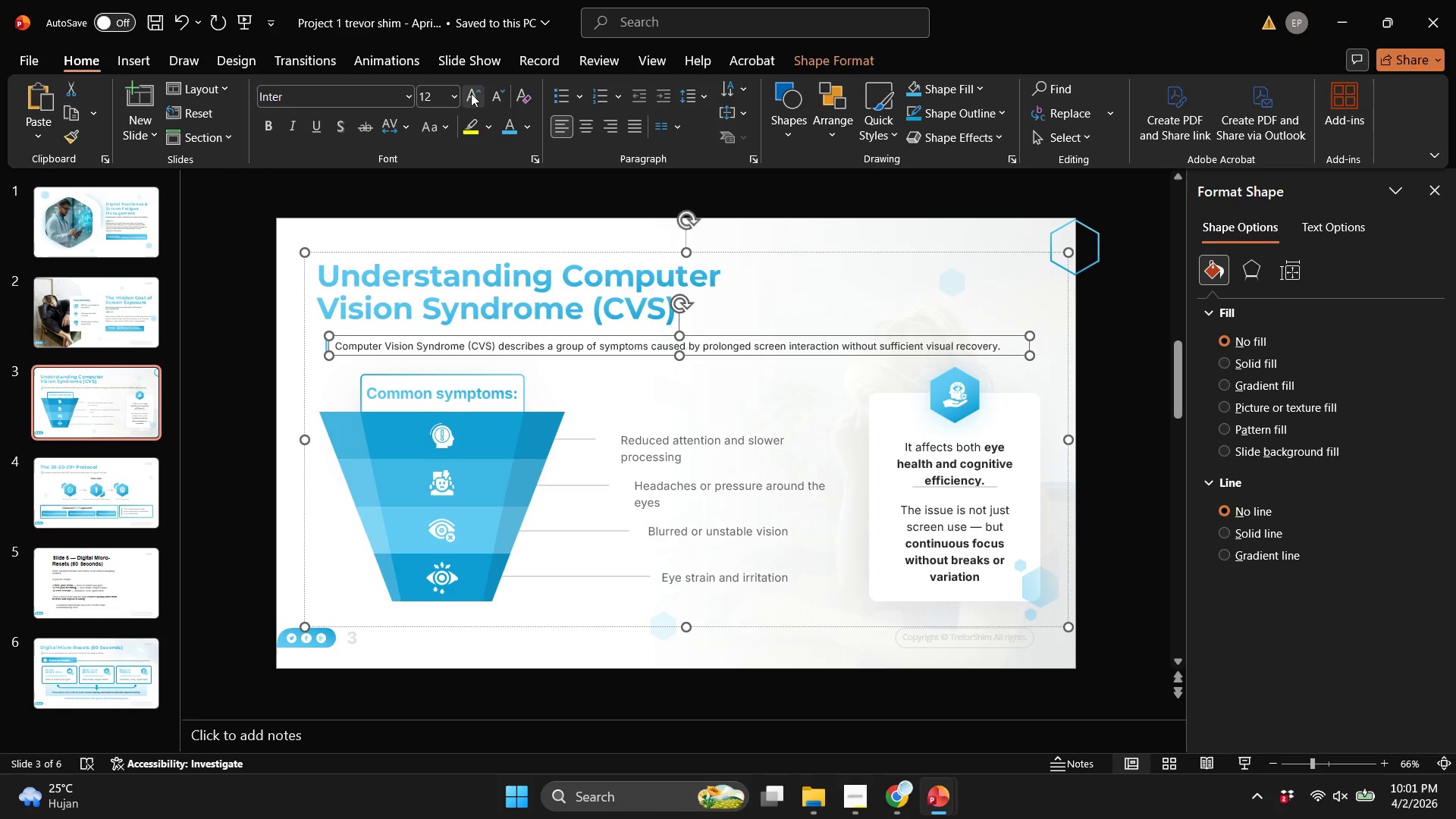 
left_click([666, 366])
 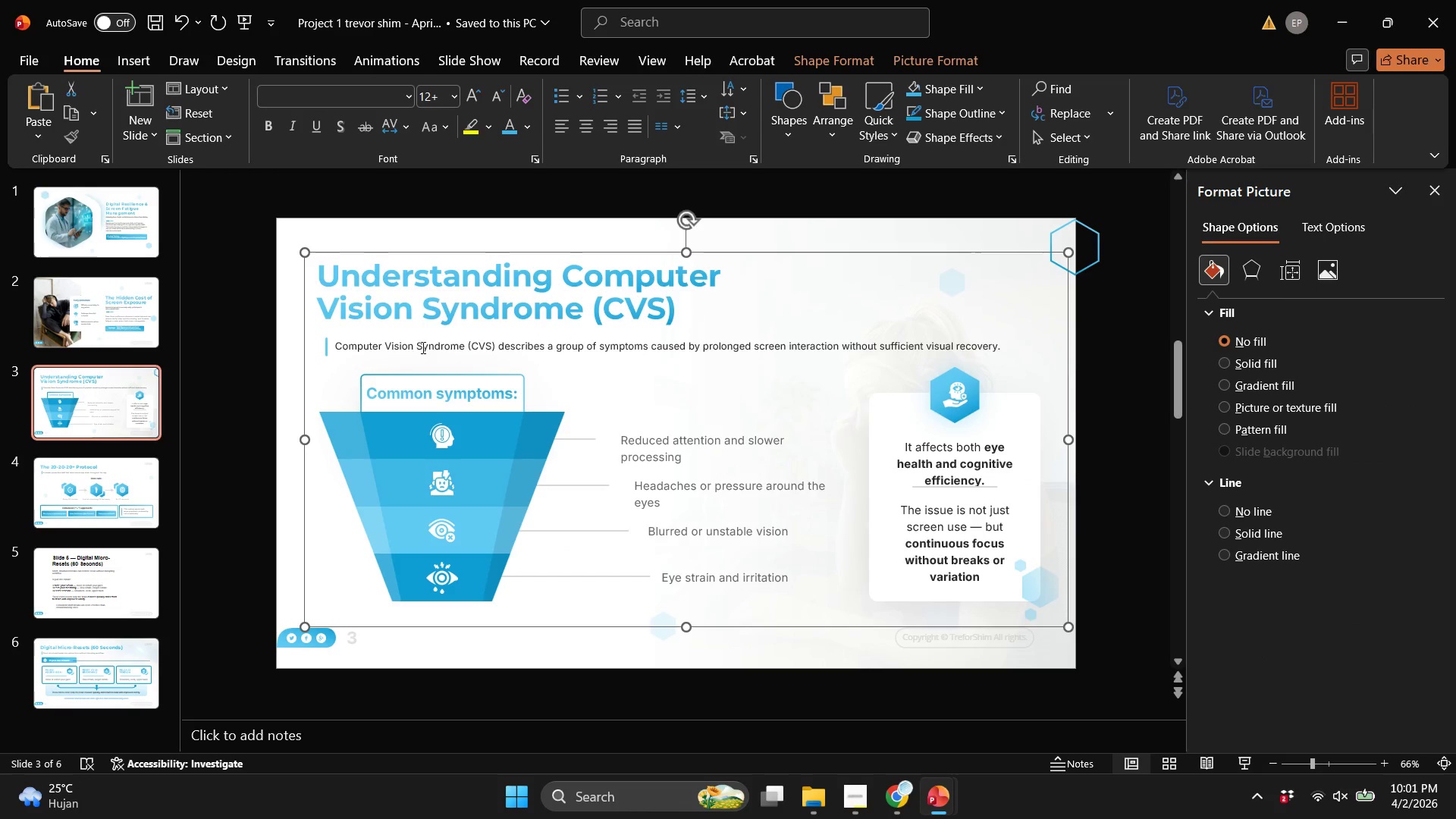 
double_click([422, 347])
 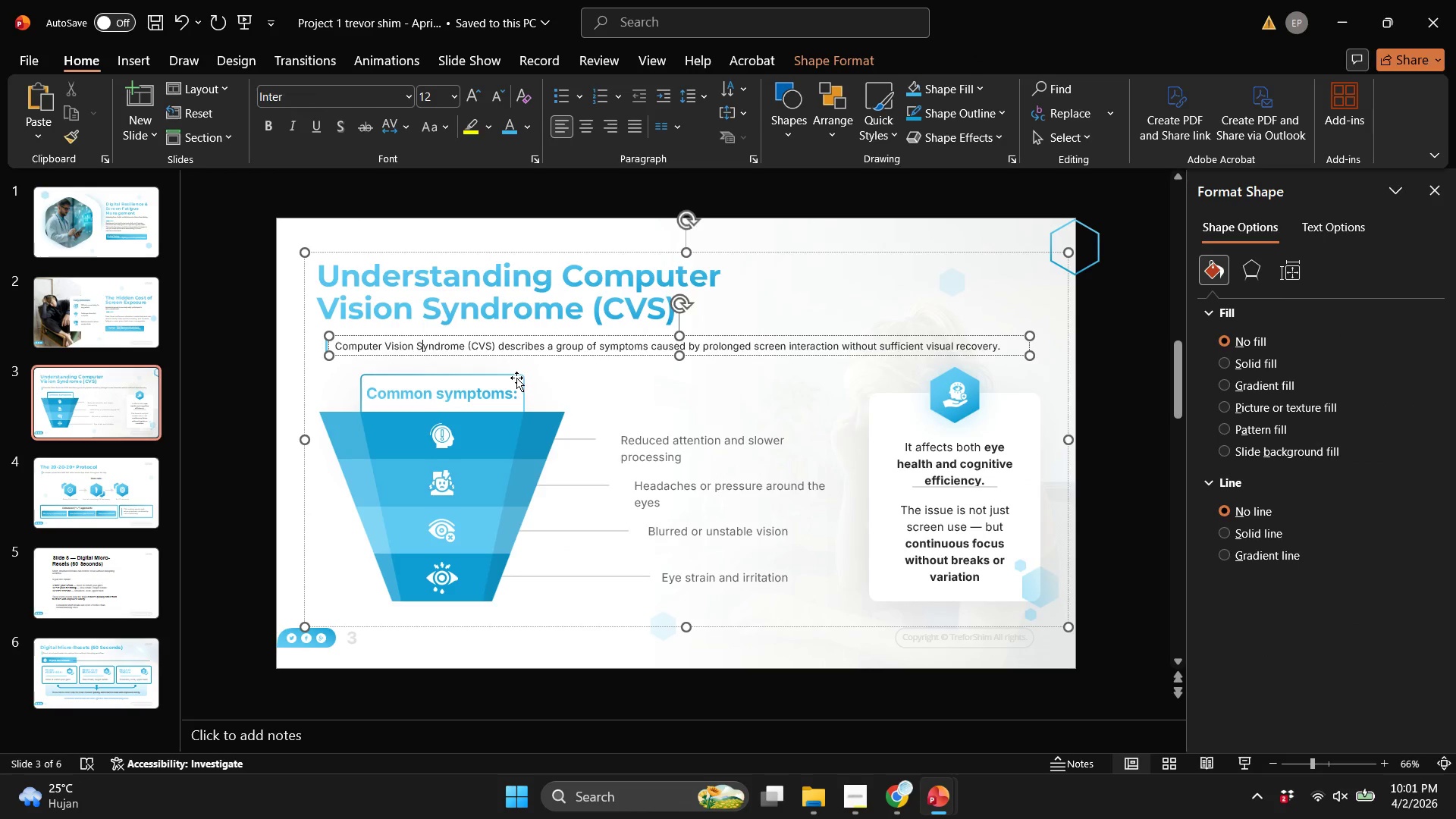 
left_click([516, 378])
 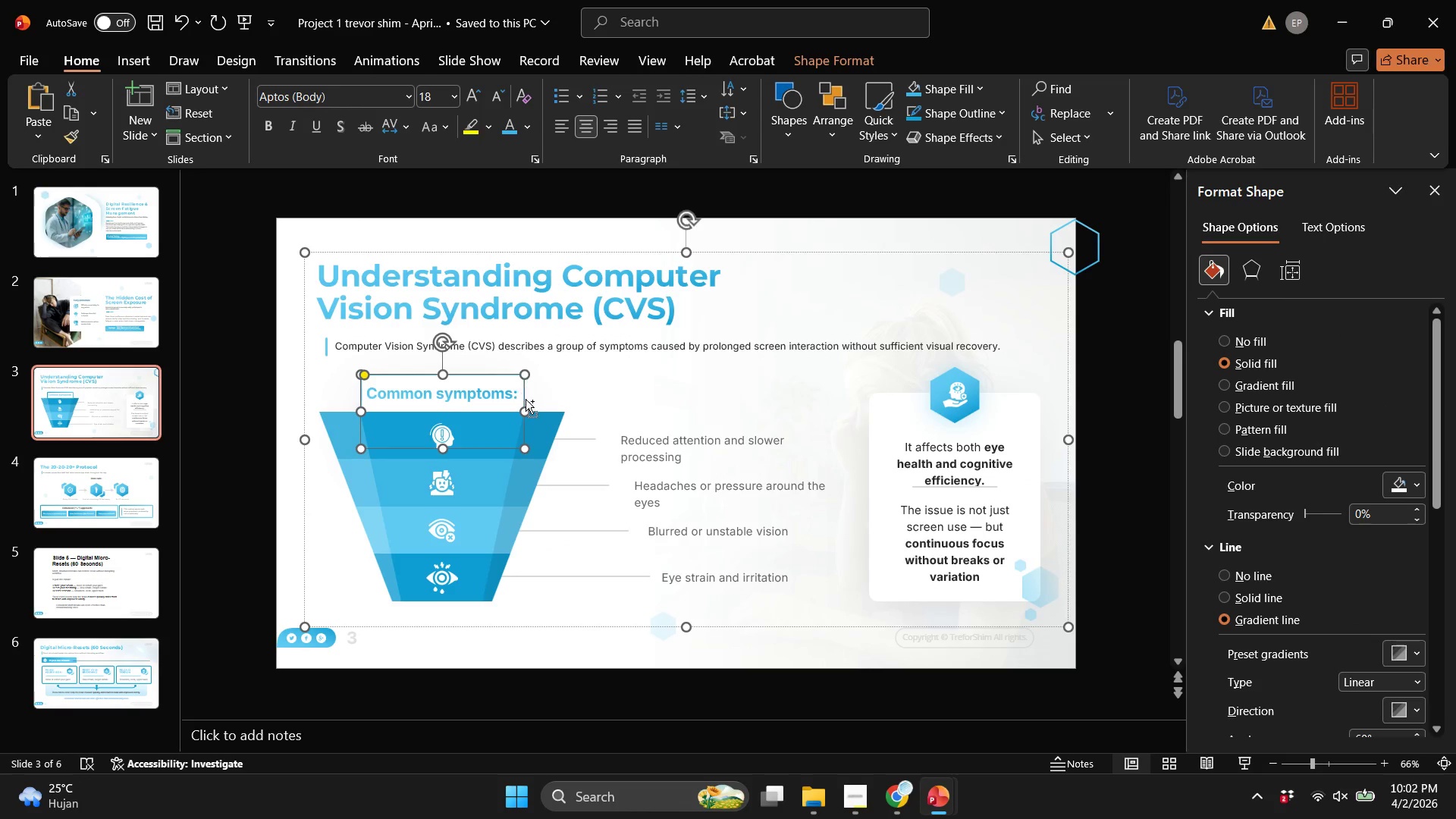 
hold_key(key=ControlLeft, duration=0.89)
 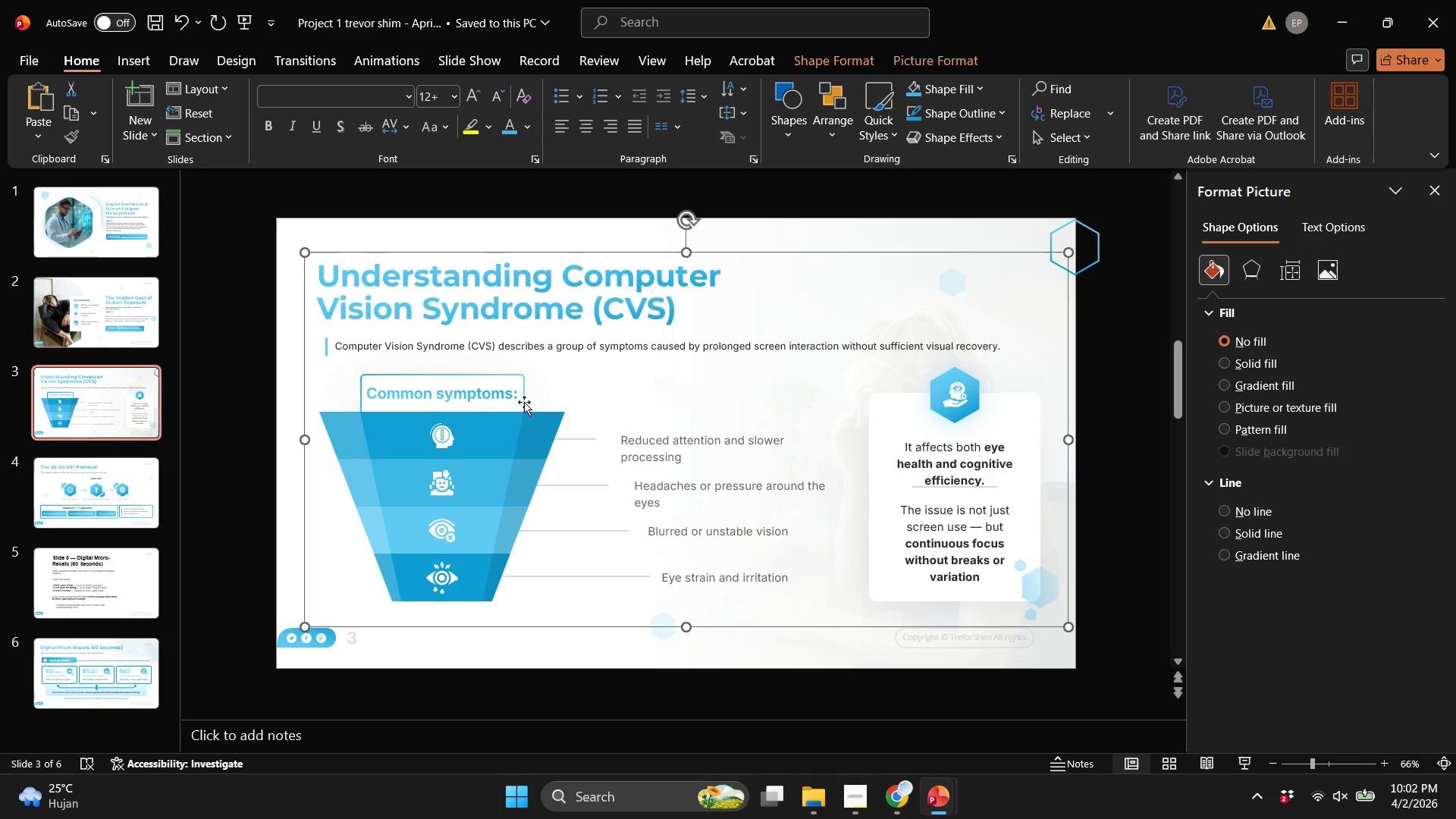 
hold_key(key=ShiftLeft, duration=0.66)
 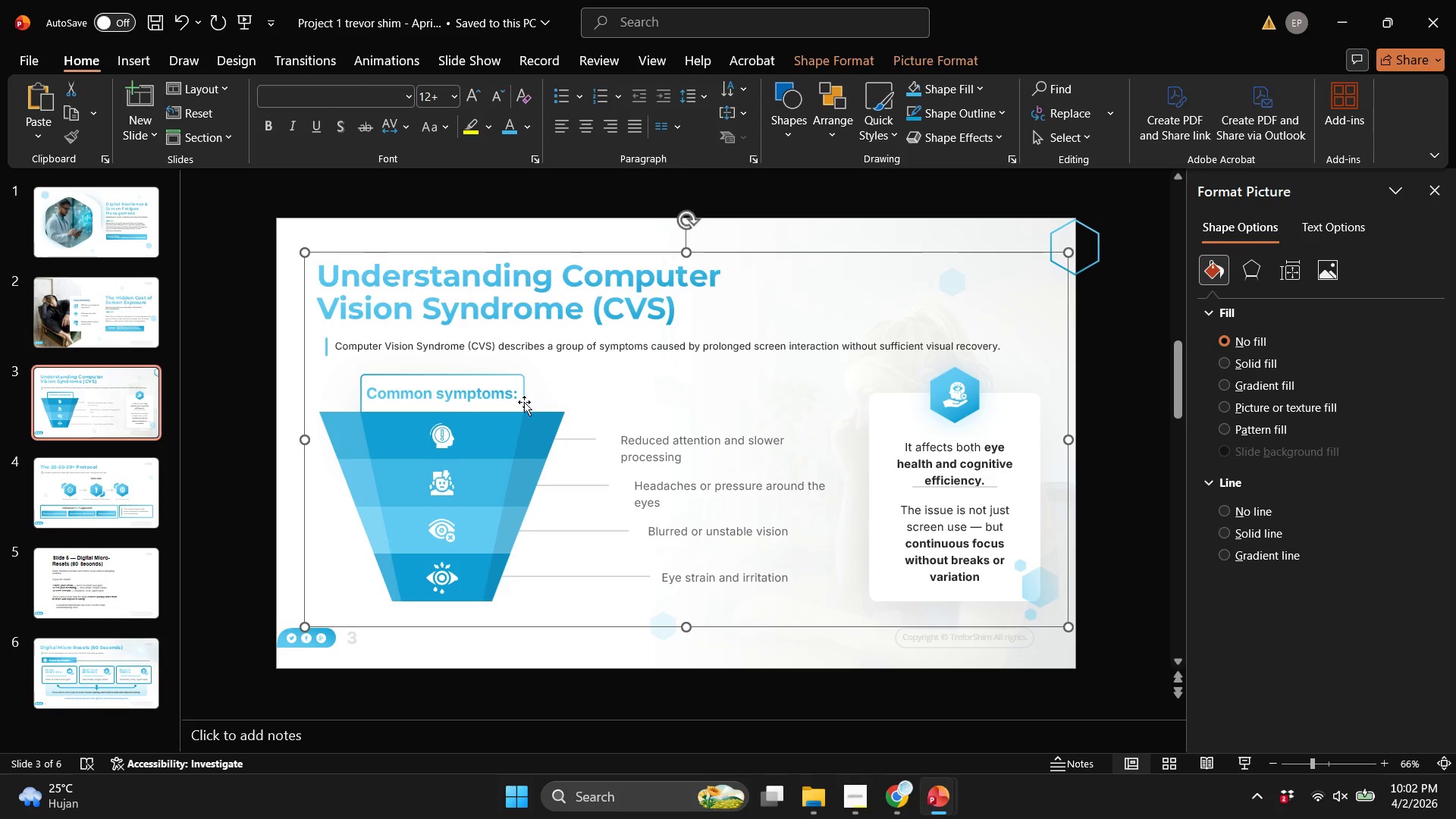 
left_click([524, 402])